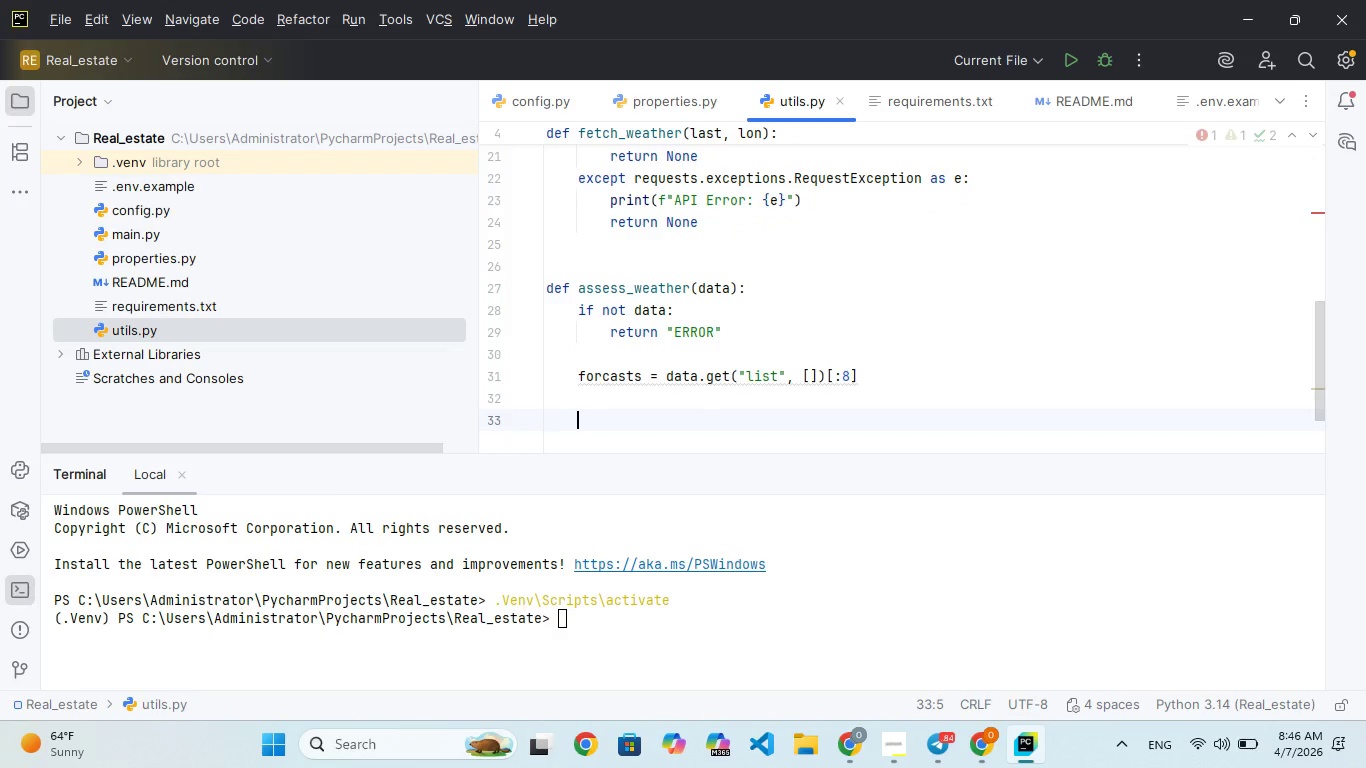 
type(status)
 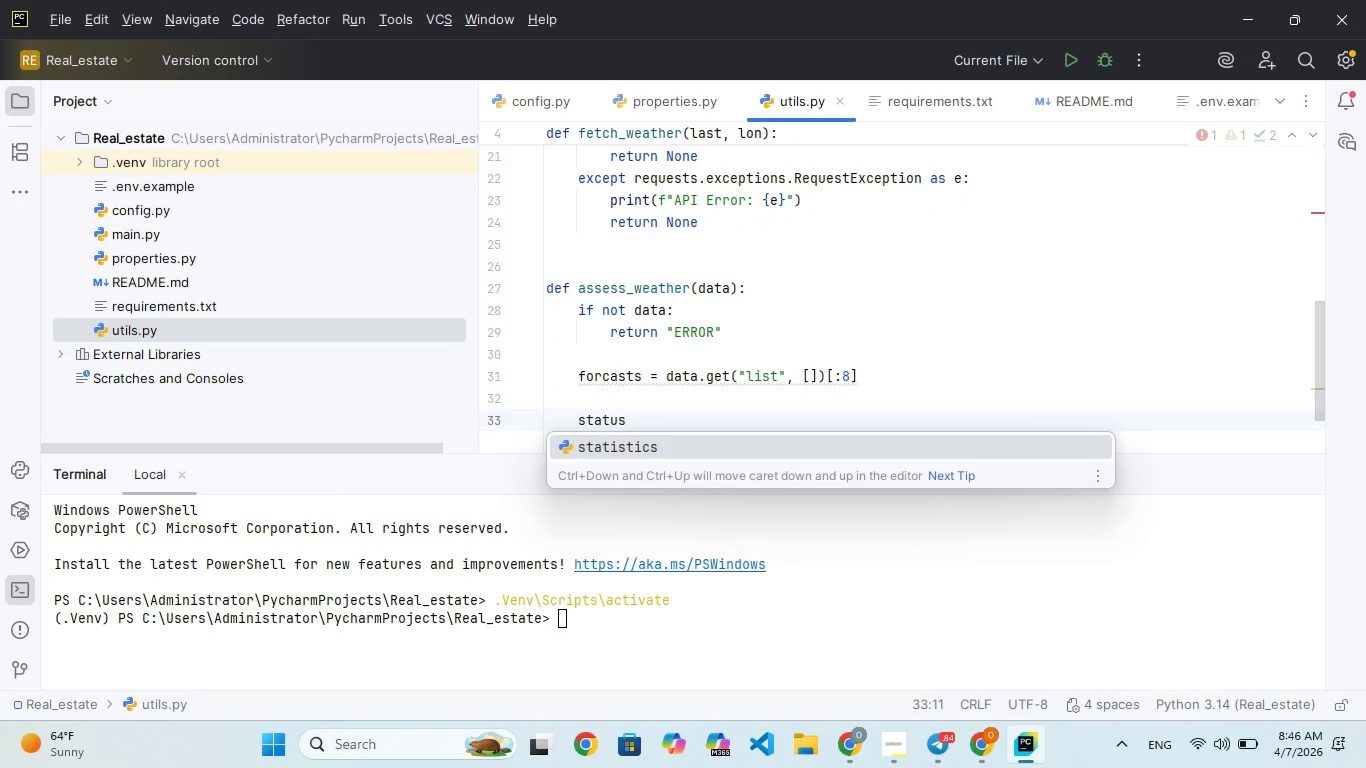 
key(Enter)
 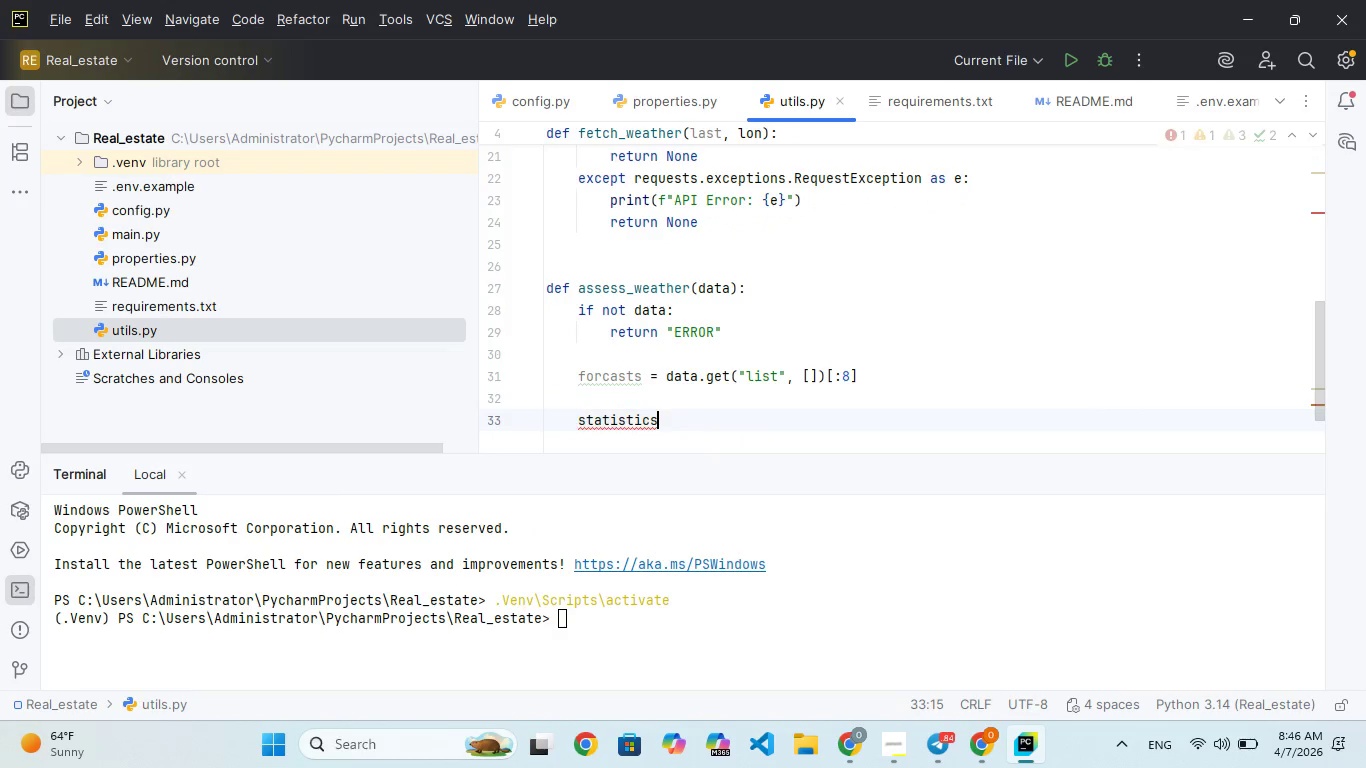 
key(Backspace)
key(Backspace)
key(Backspace)
key(Backspace)
key(Backspace)
key(Backspace)
key(Backspace)
key(Backspace)
key(Backspace)
type(ta)
 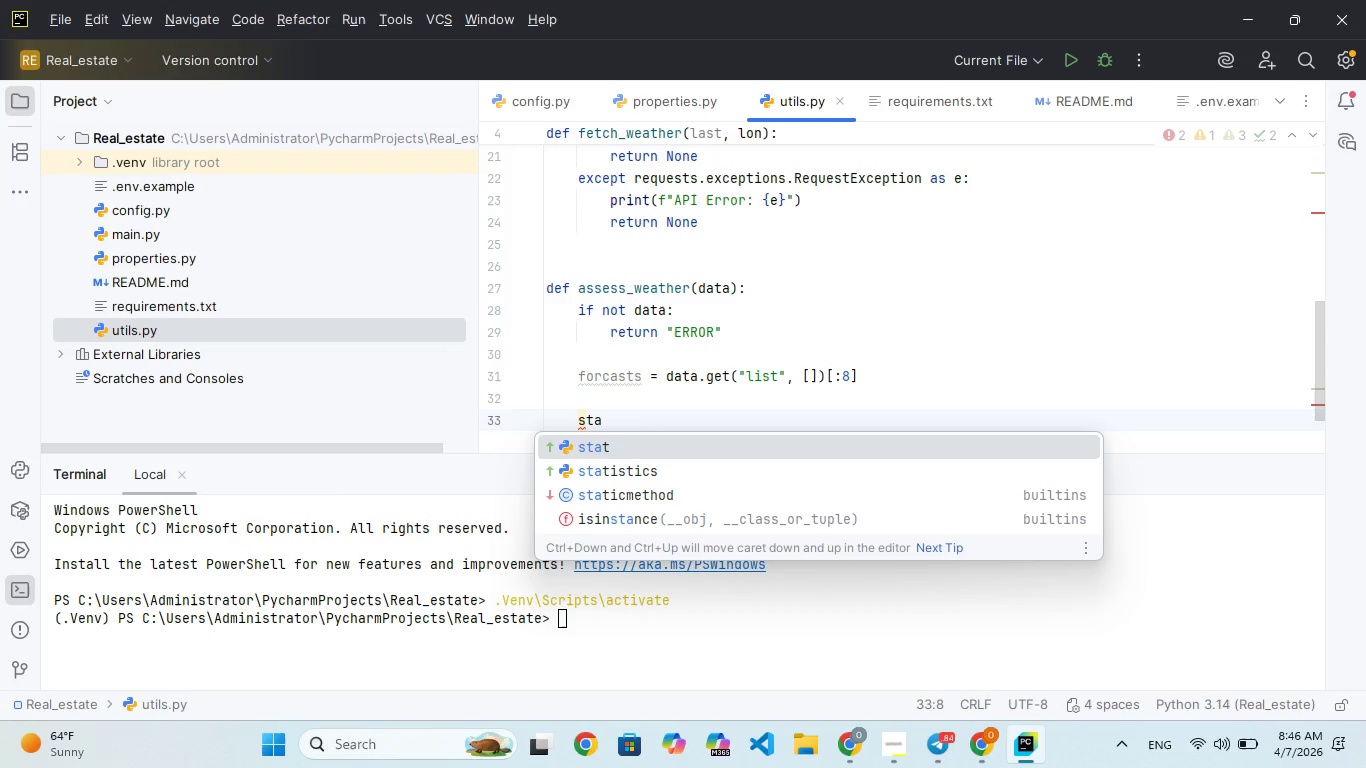 
type(tus = "CEAR)
 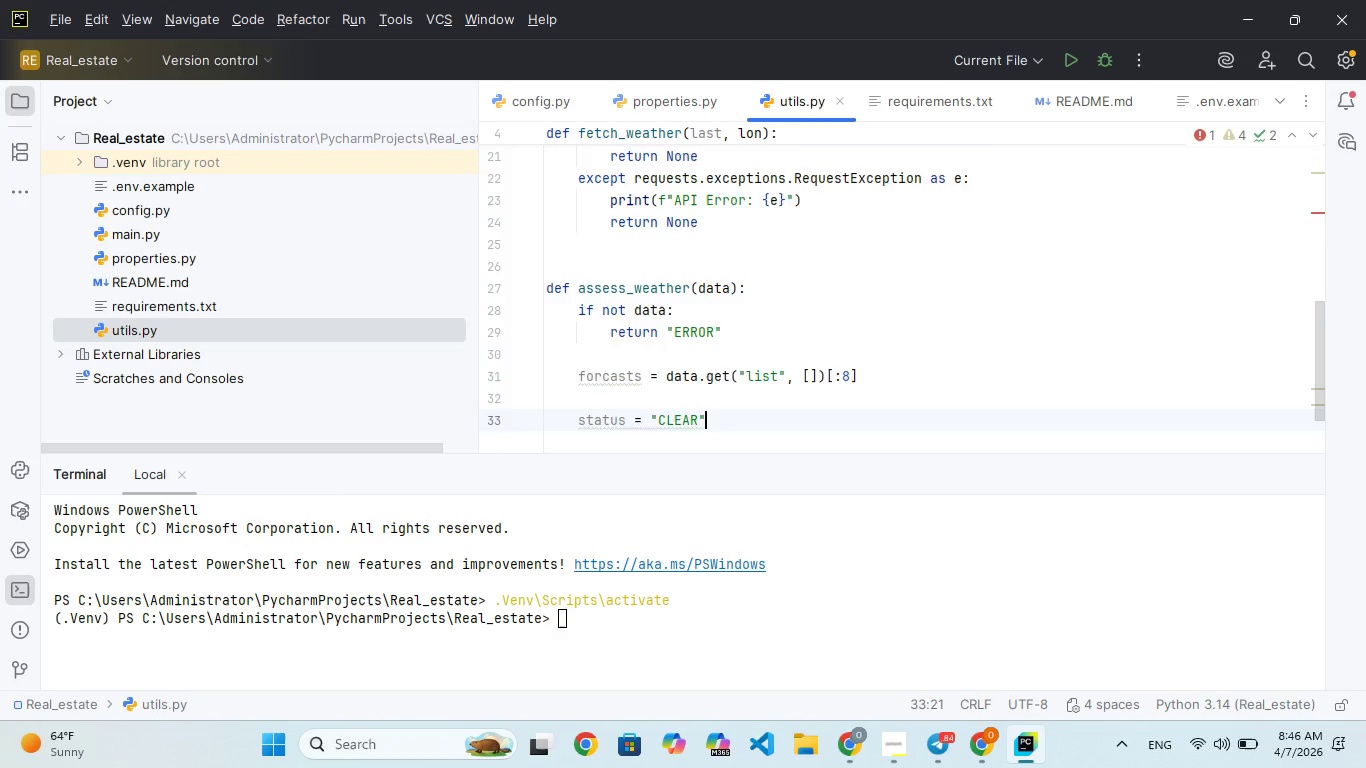 
hold_key(key=L, duration=0.31)
 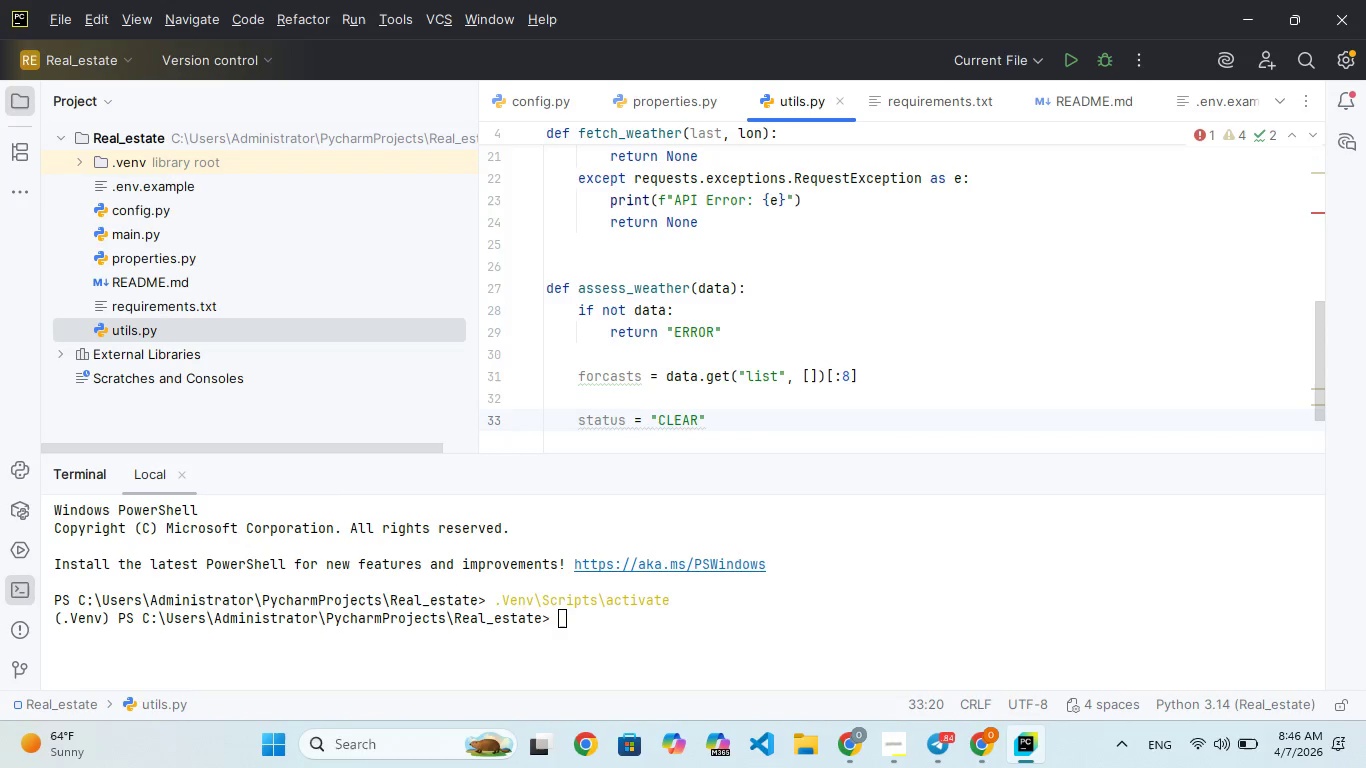 
key(ArrowRight)
 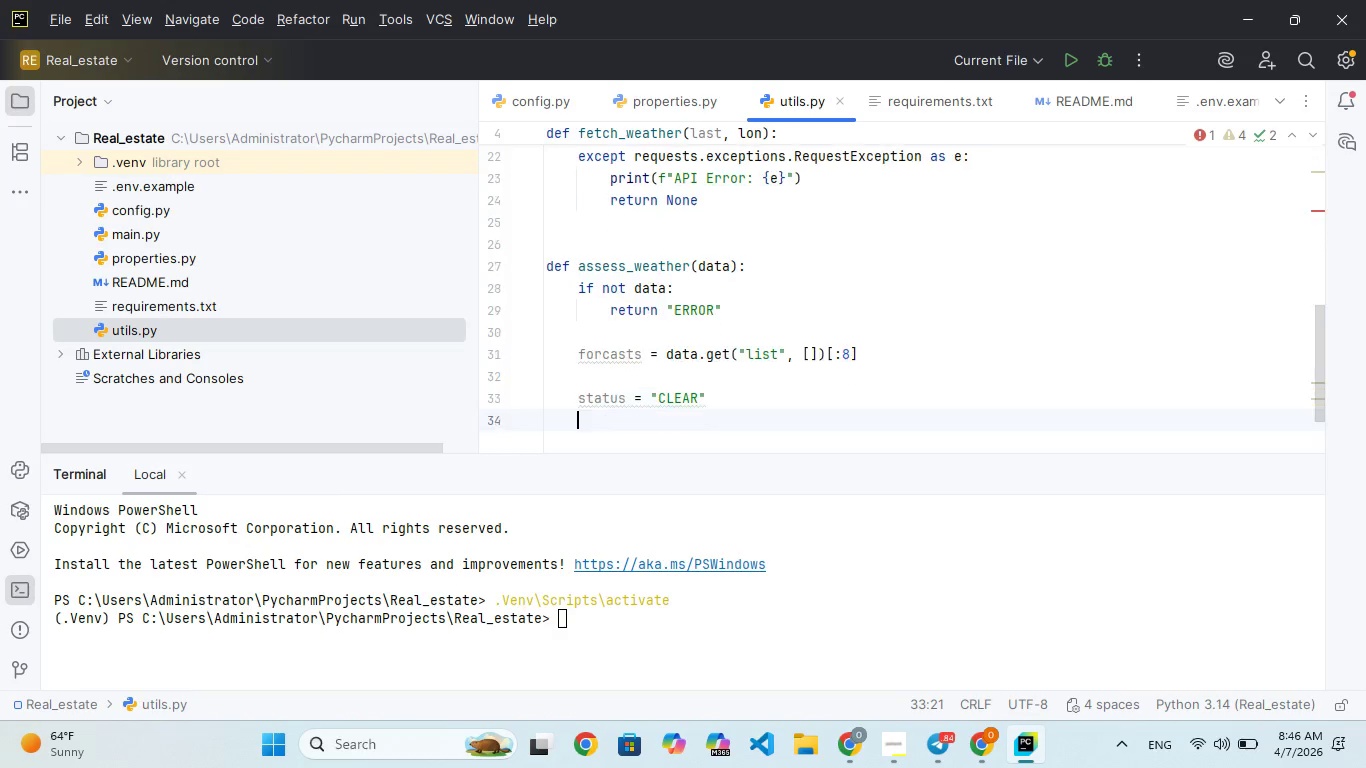 
key(Enter)
 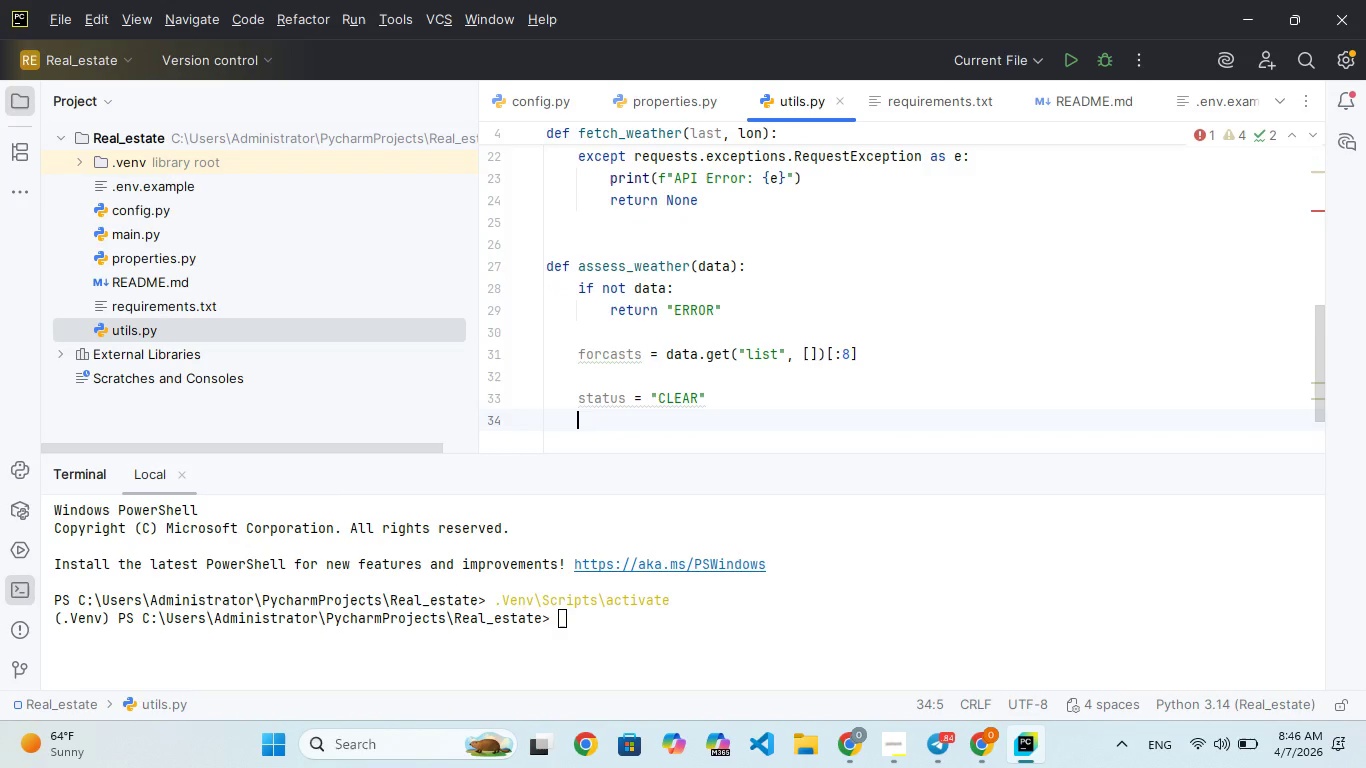 
key(Enter)
 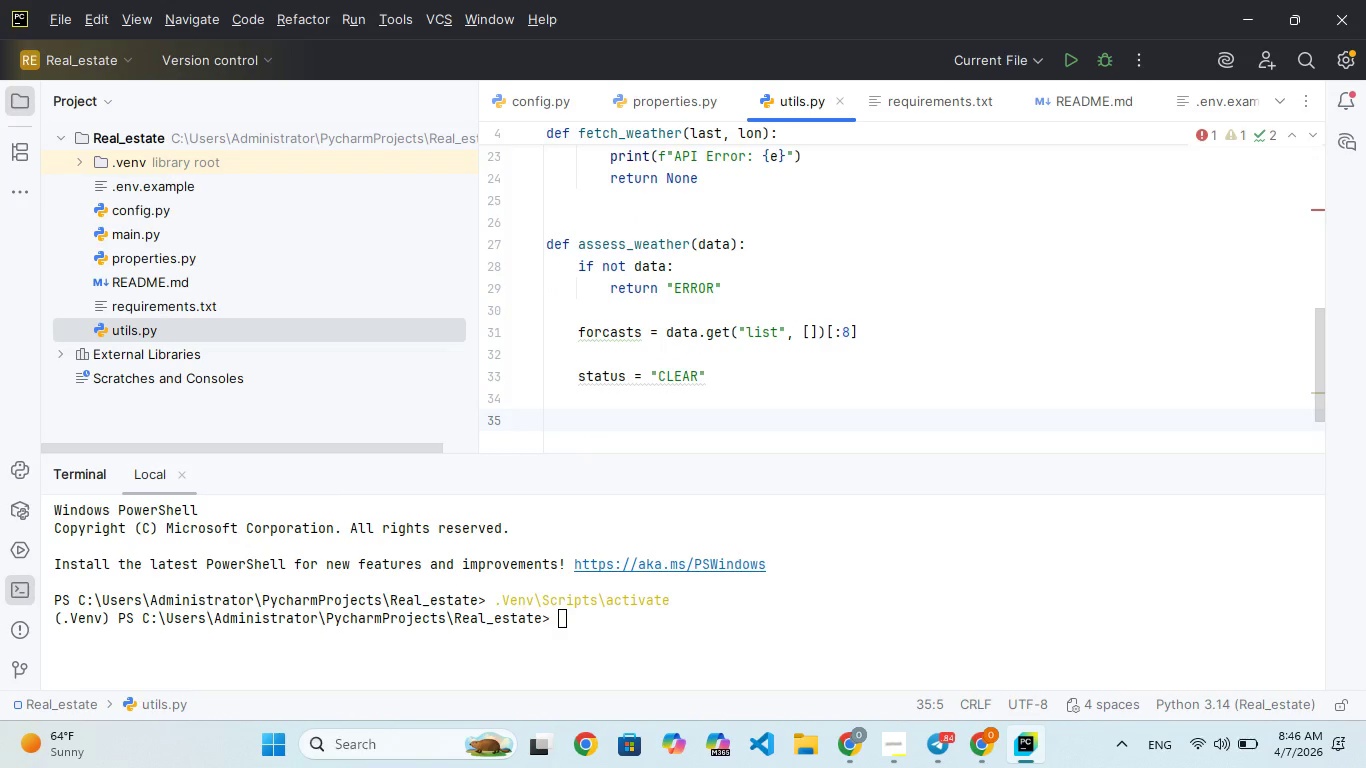 
type(for entry in for)
 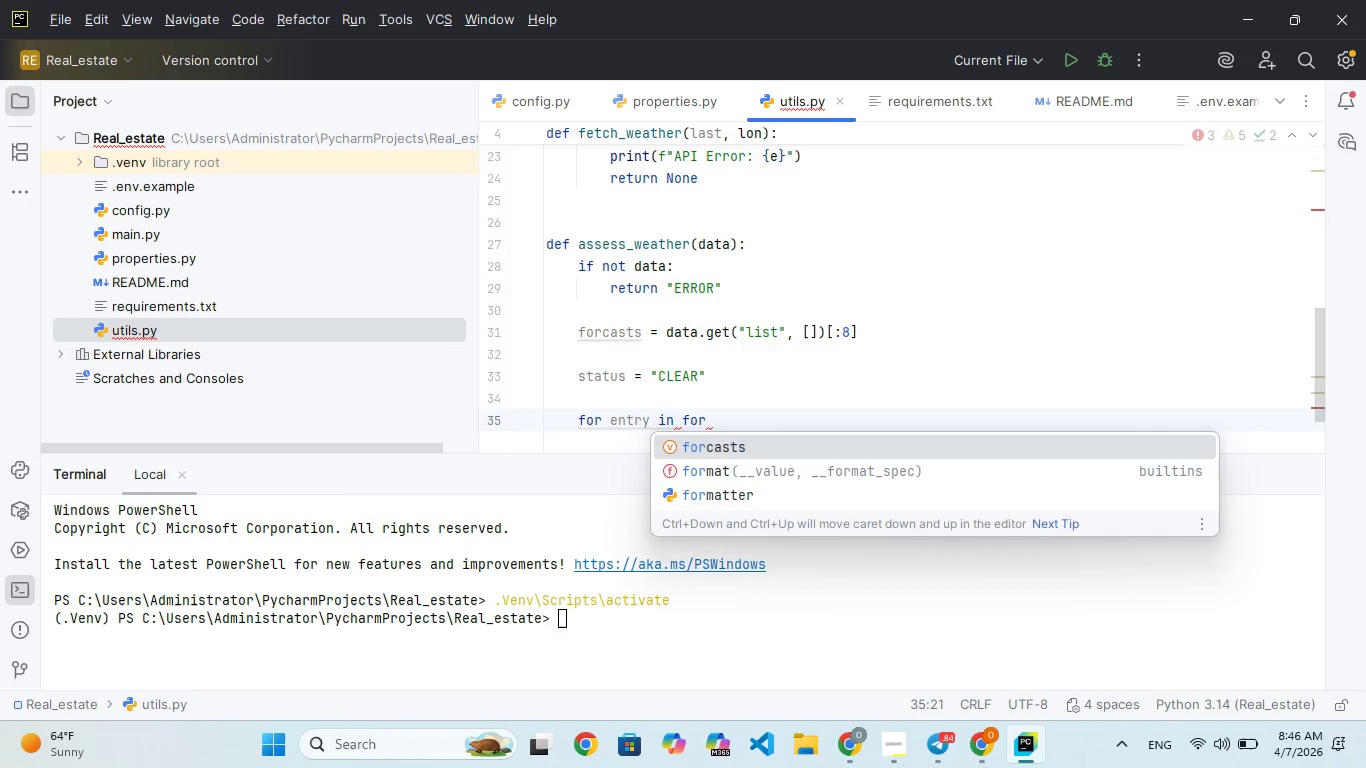 
key(Enter)
 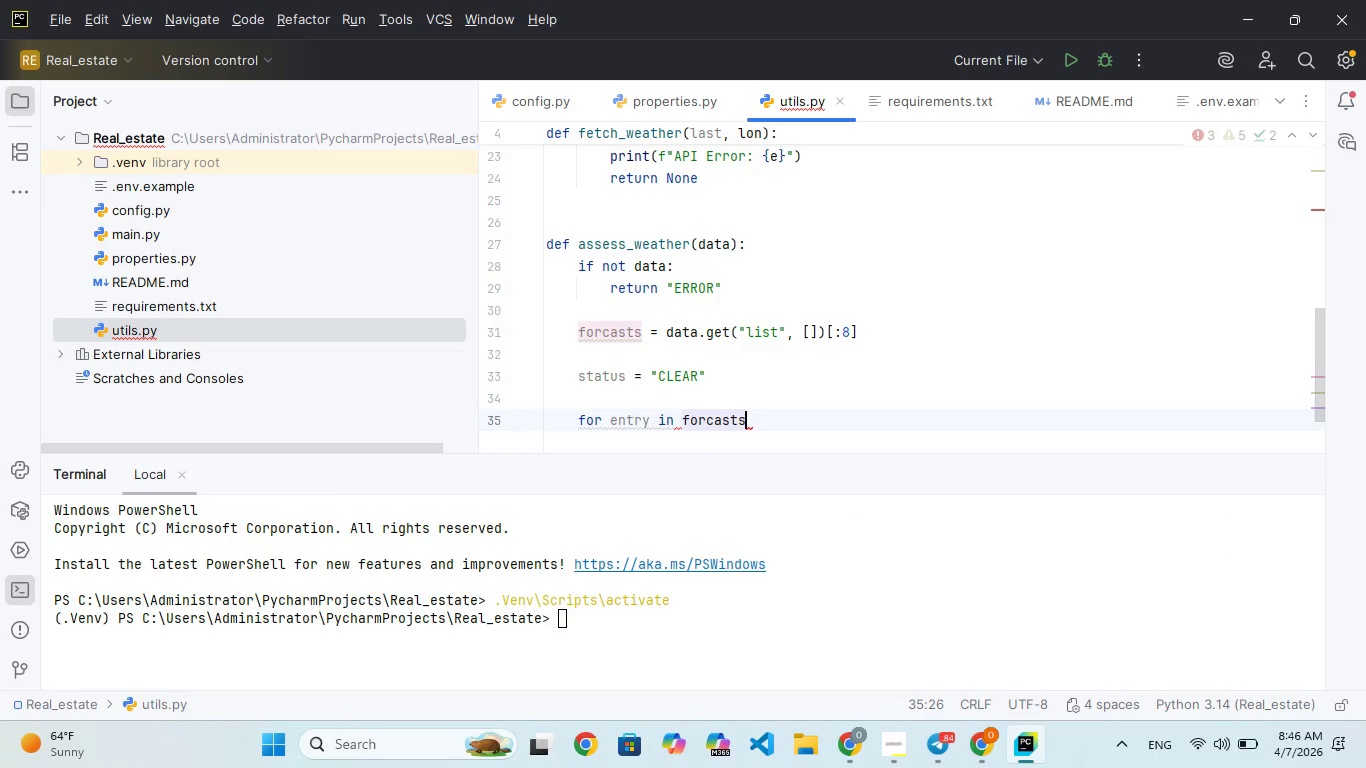 
key(Shift+Semicolon)
 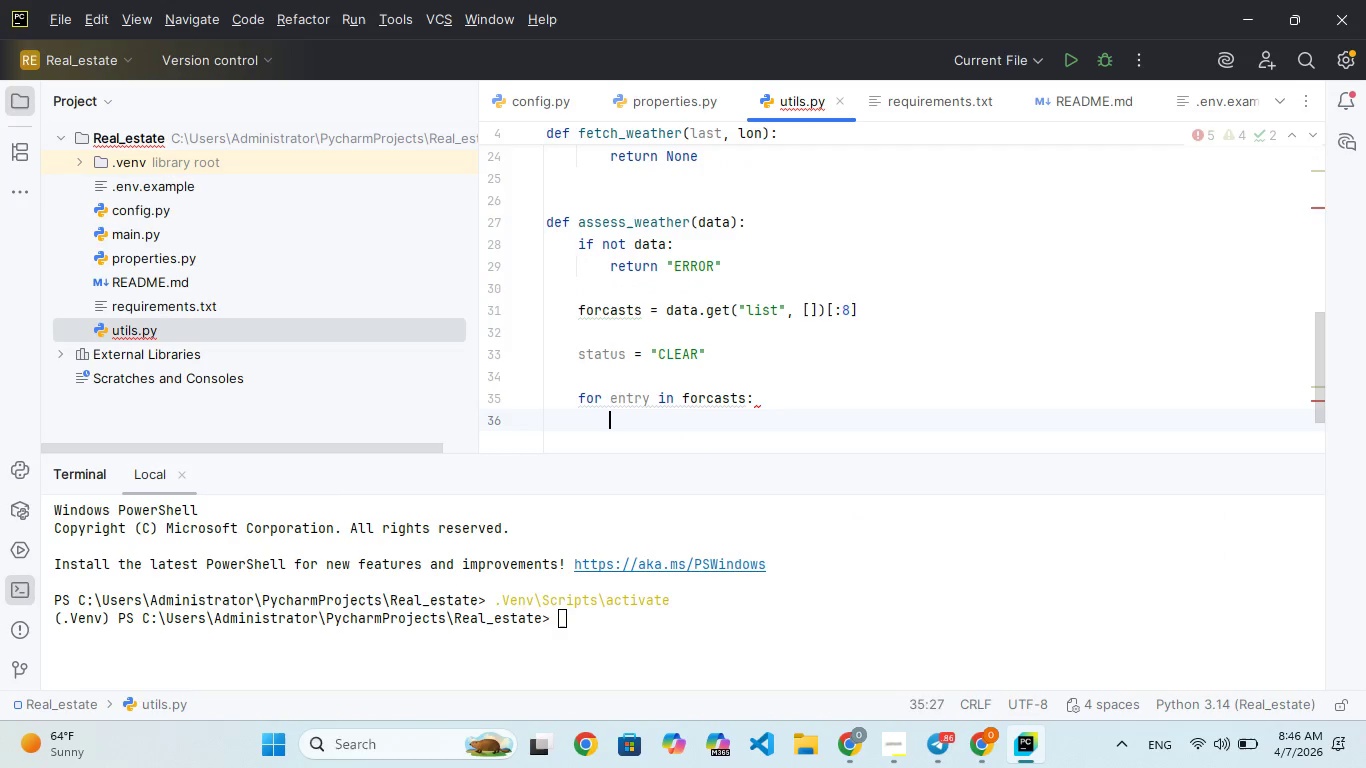 
key(Enter)
 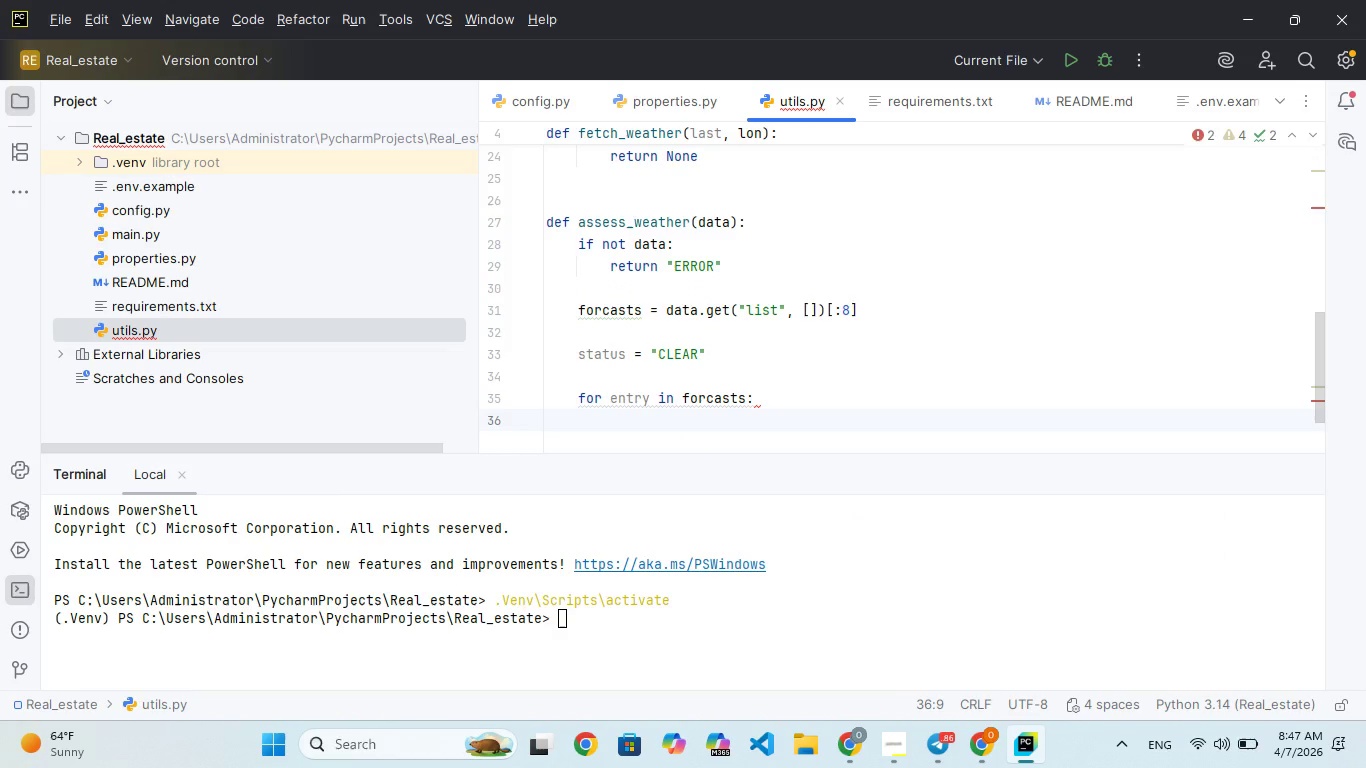 
type(pop = entry.t("pop)
 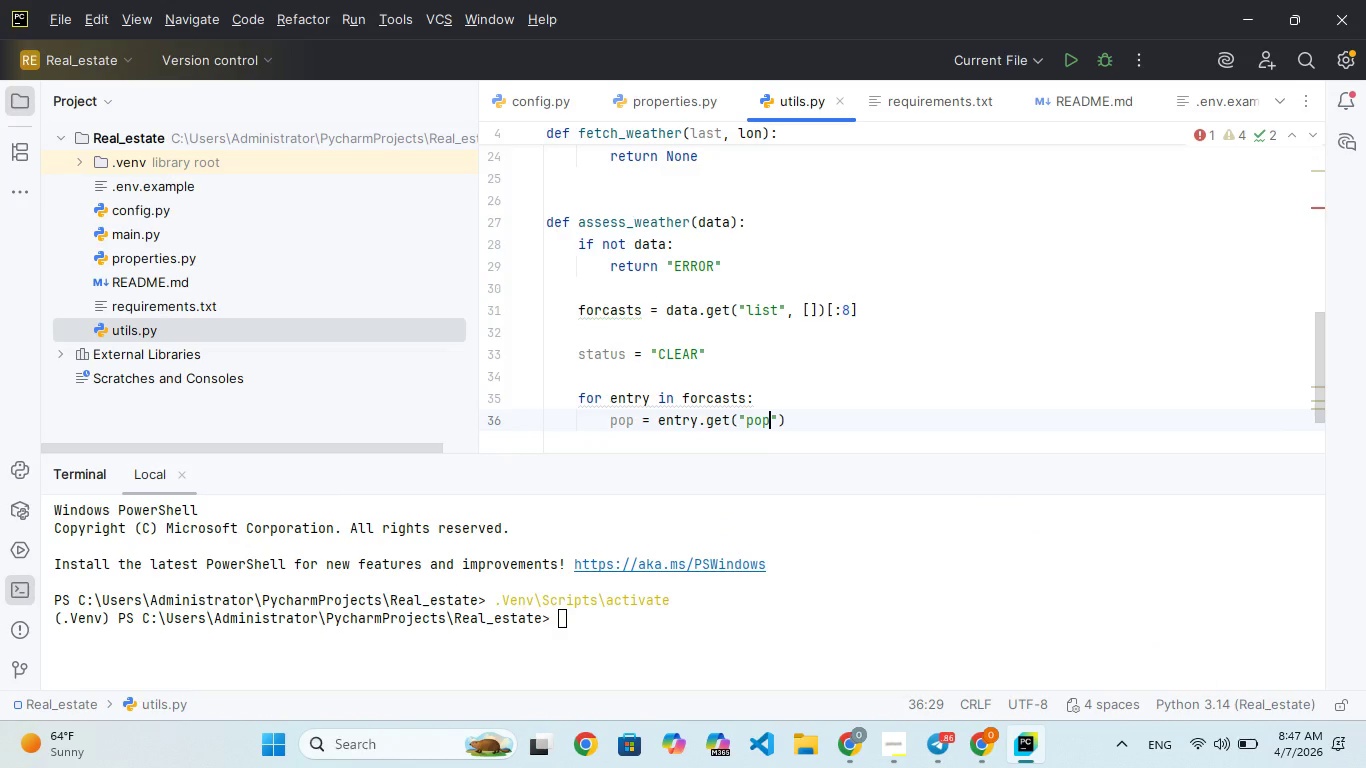 
hold_key(key=G, duration=0.34)
 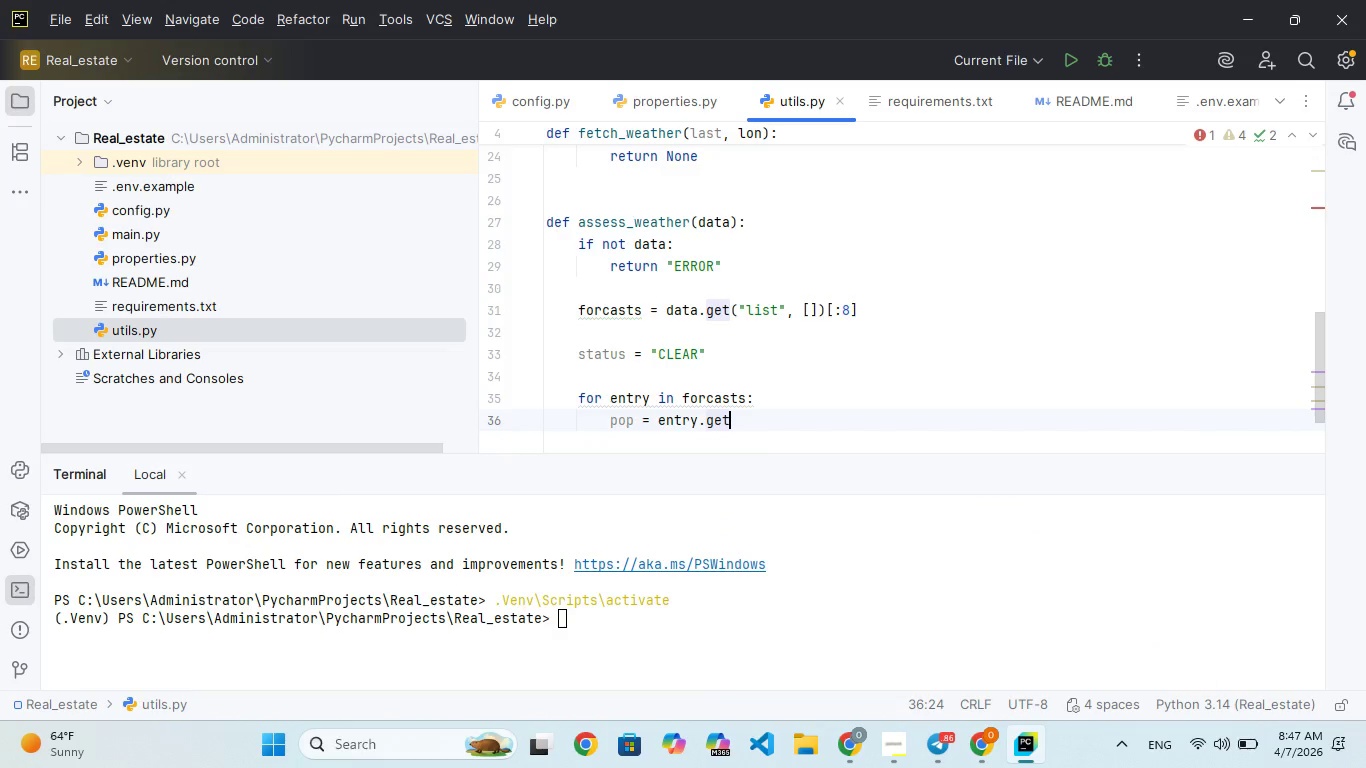 
key(ArrowRight)
 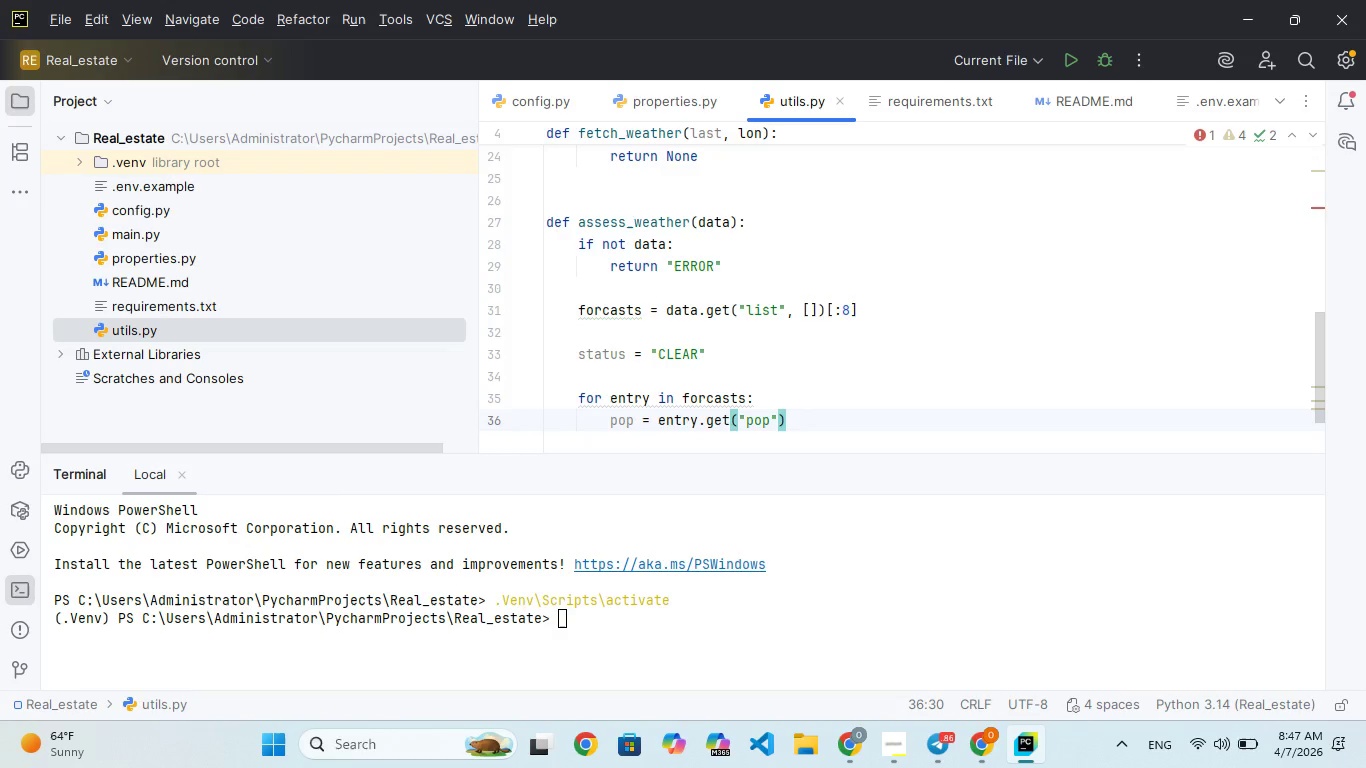 
key(Comma)
 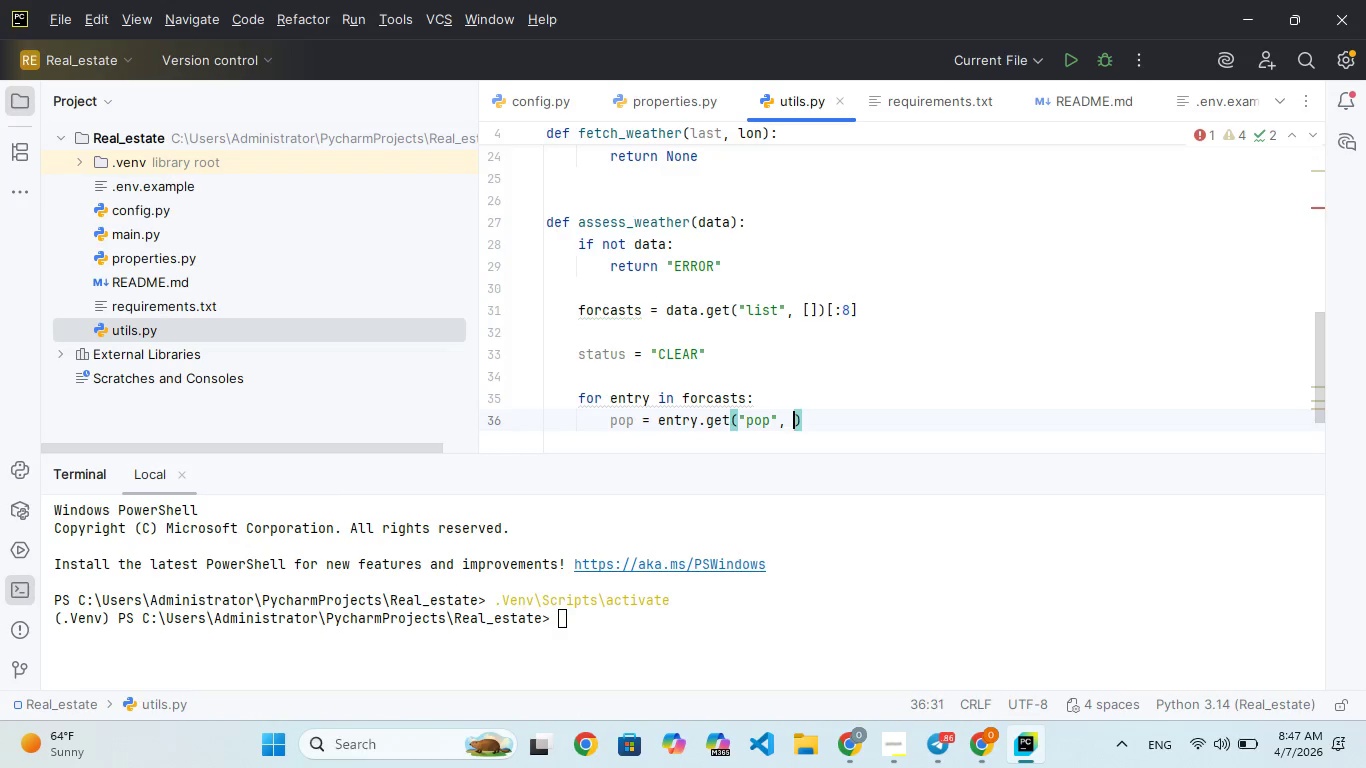 
key(Space)
 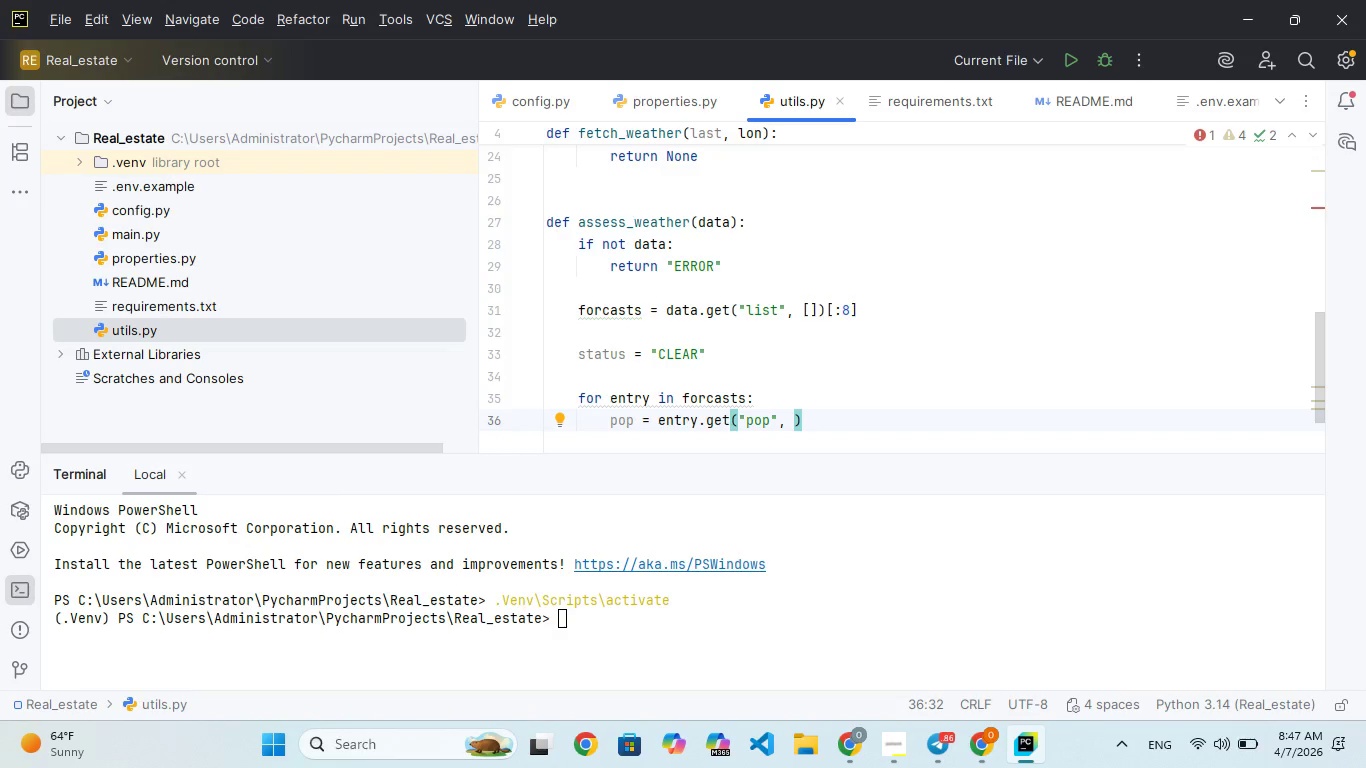 
key(0)
 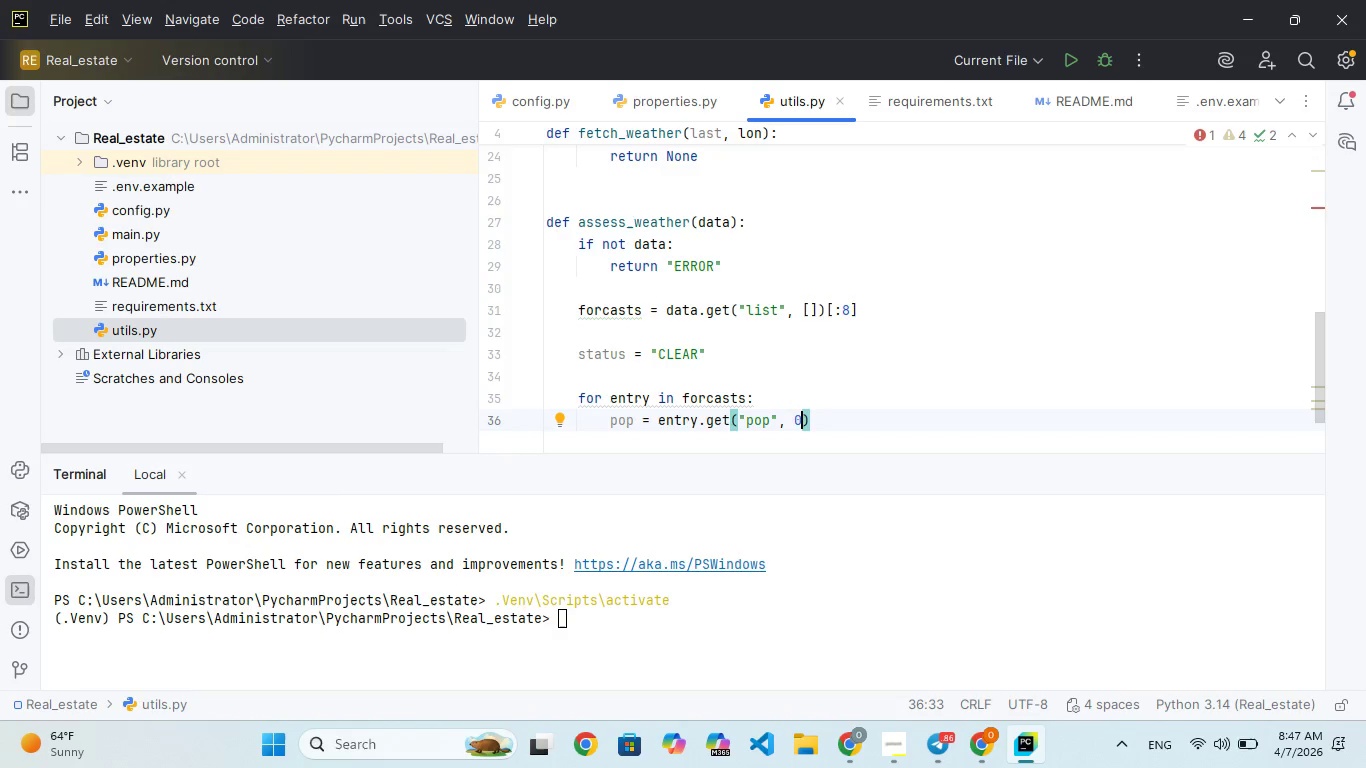 
key(ArrowRight)
 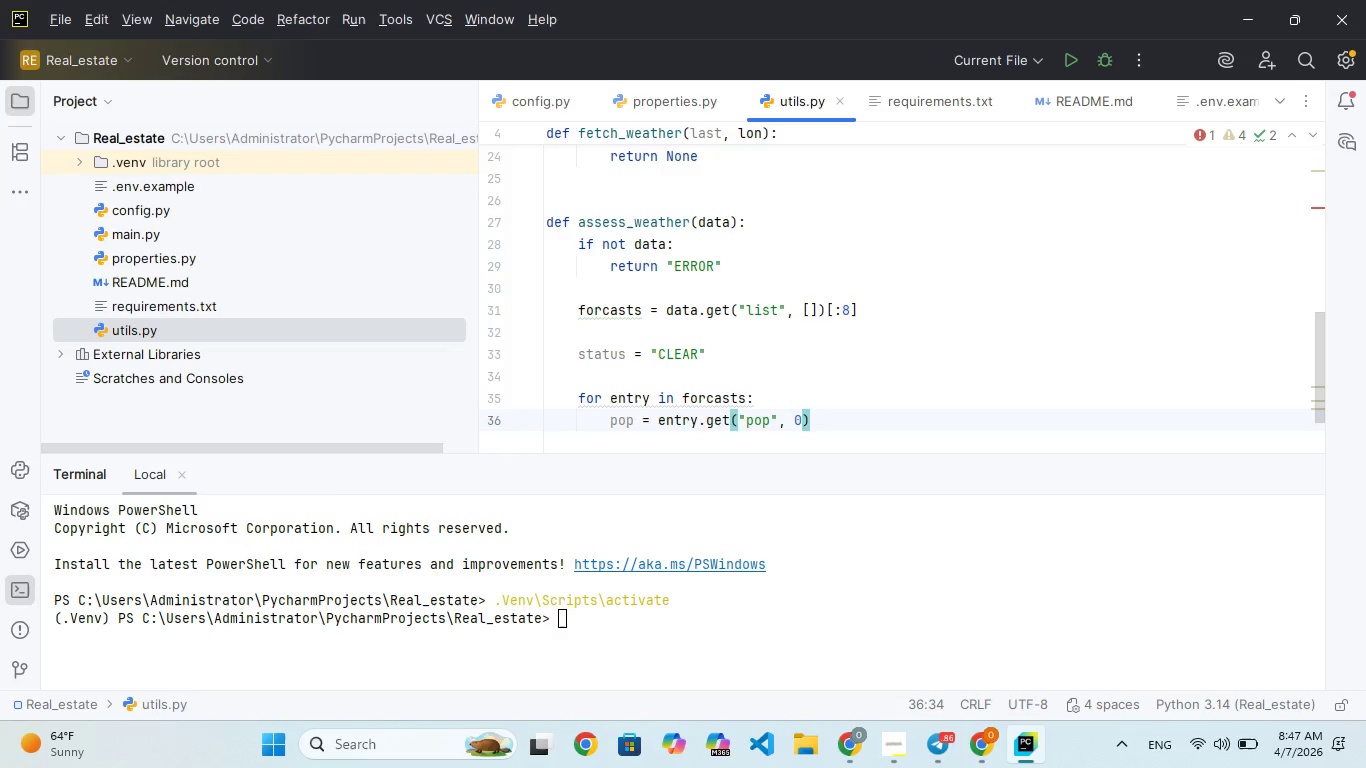 
key(Space)
 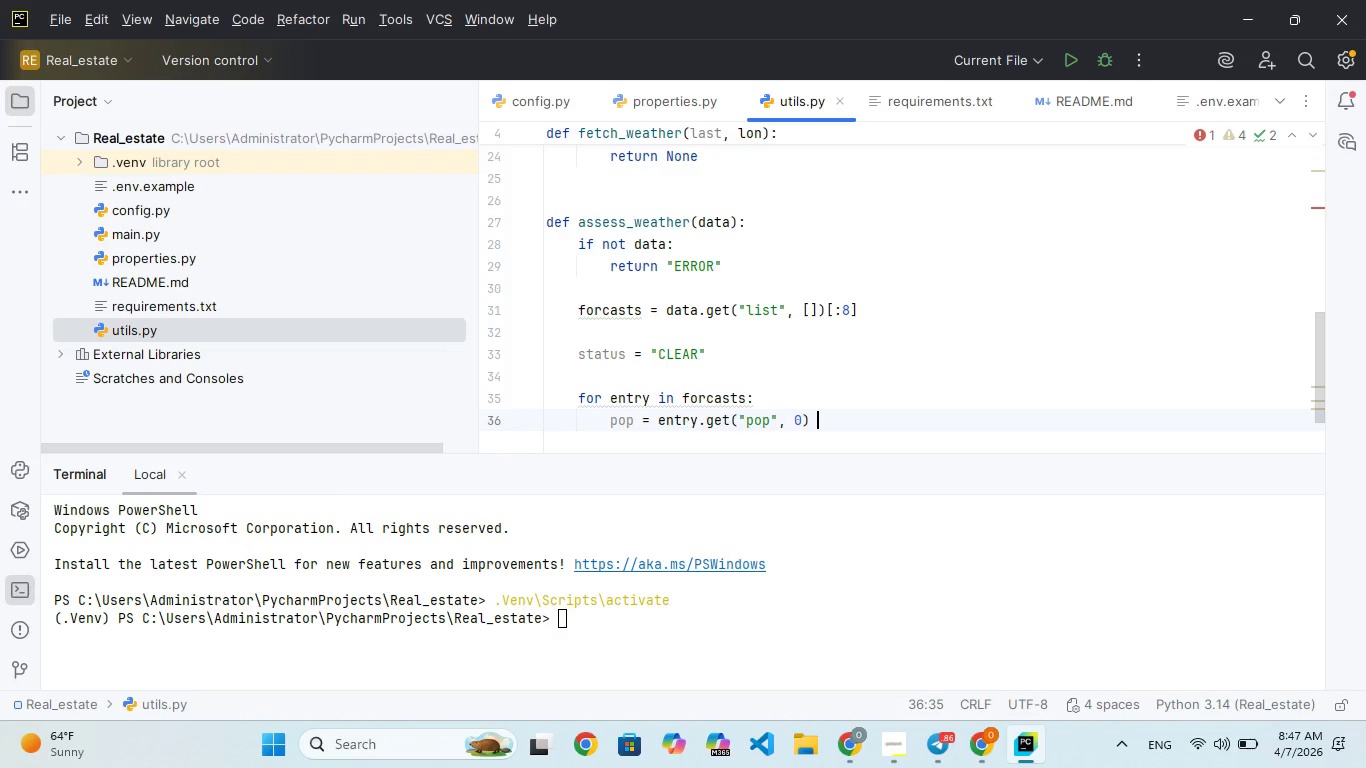 
hold_key(key=ShiftRight, duration=1.52)
 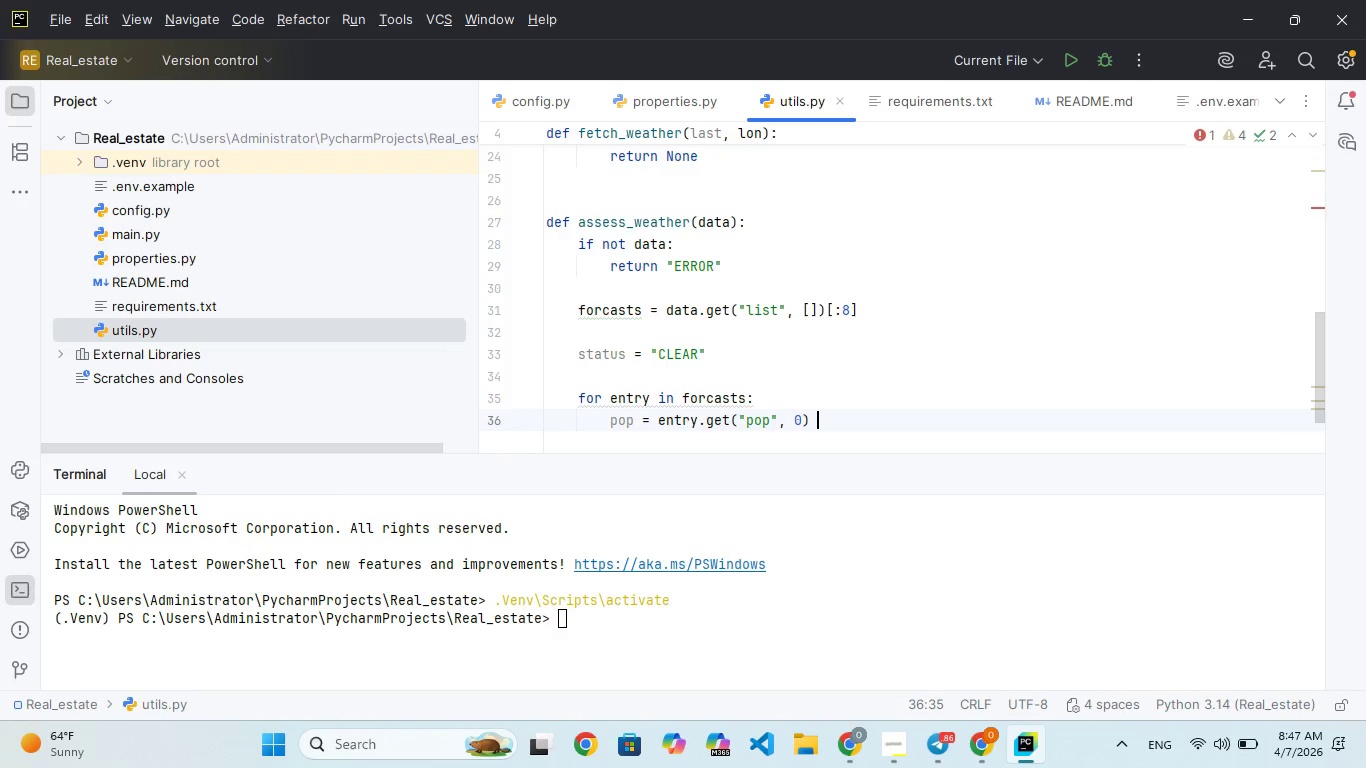 
type(* 100)
 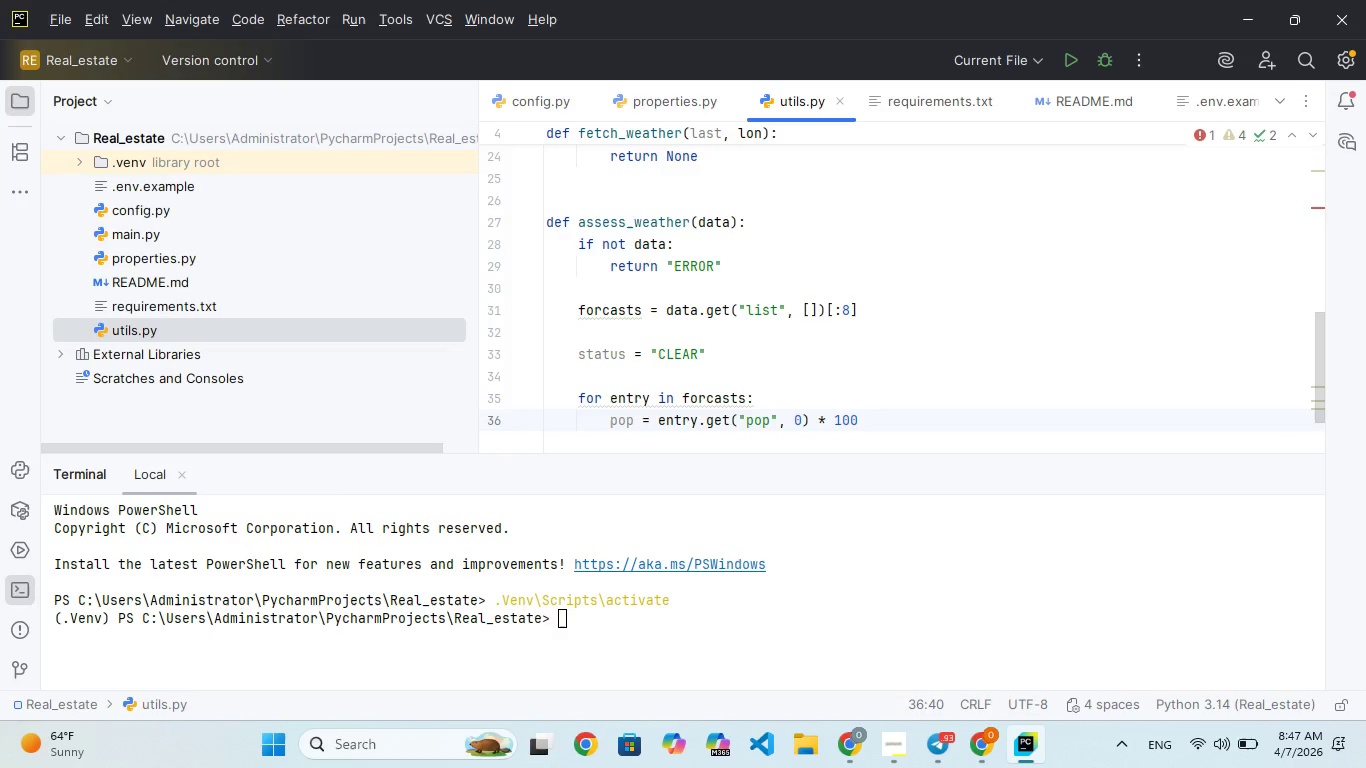 
key(Enter)
 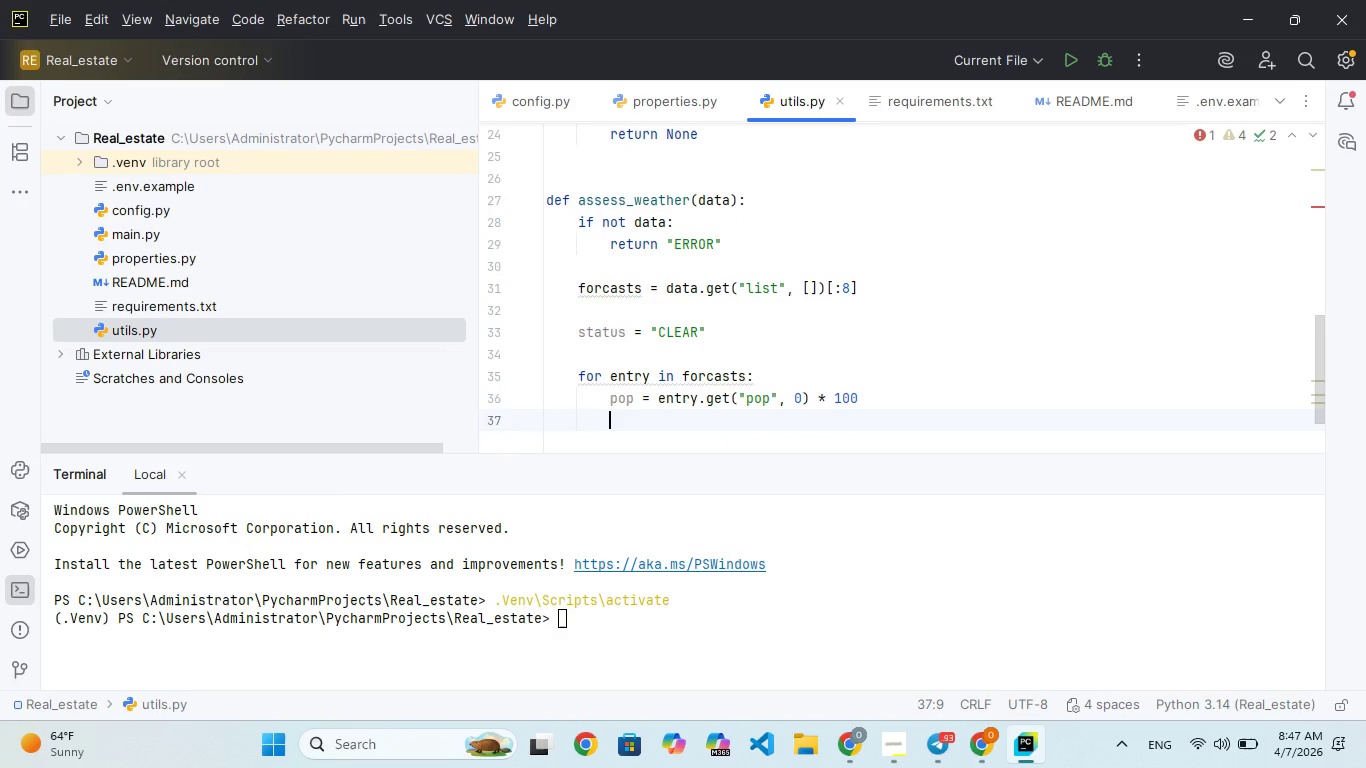 
type(wd = entry.t("wind)
 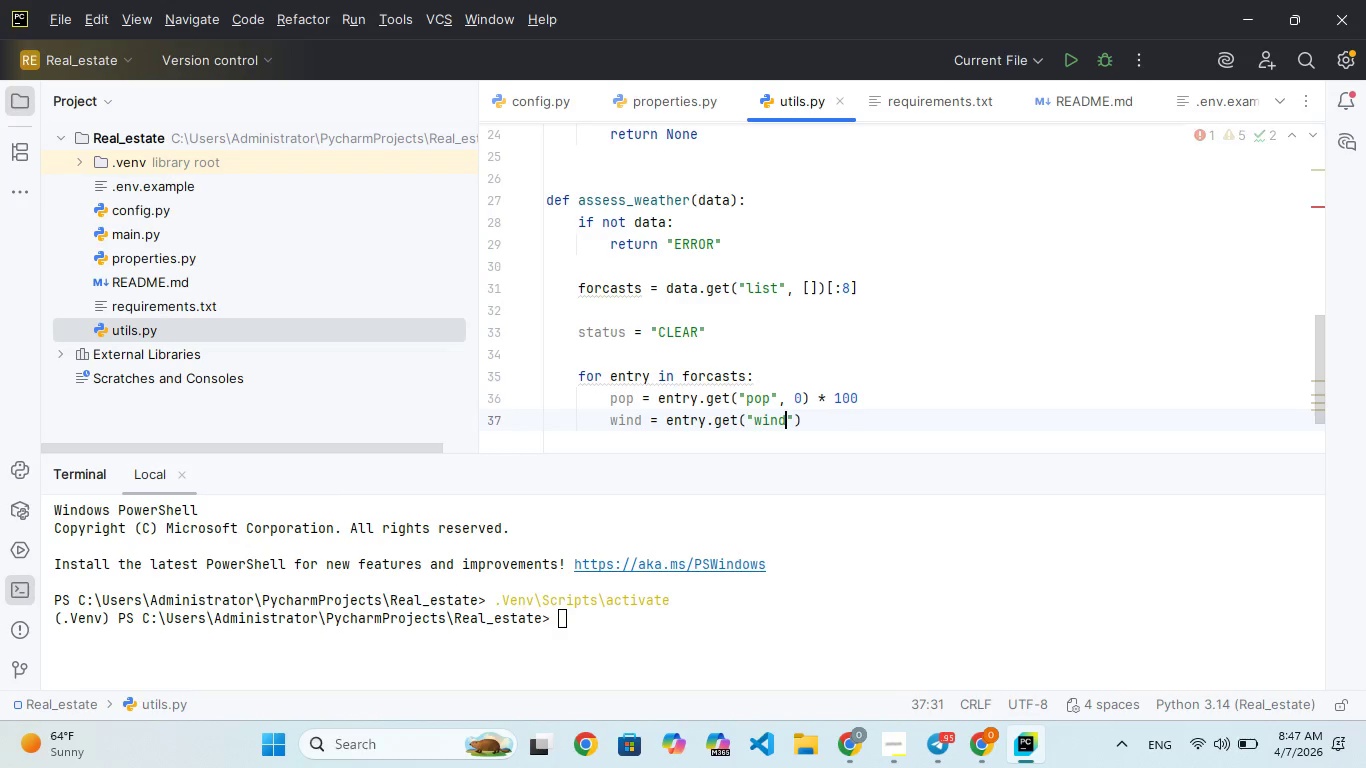 
hold_key(key=G, duration=0.36)
 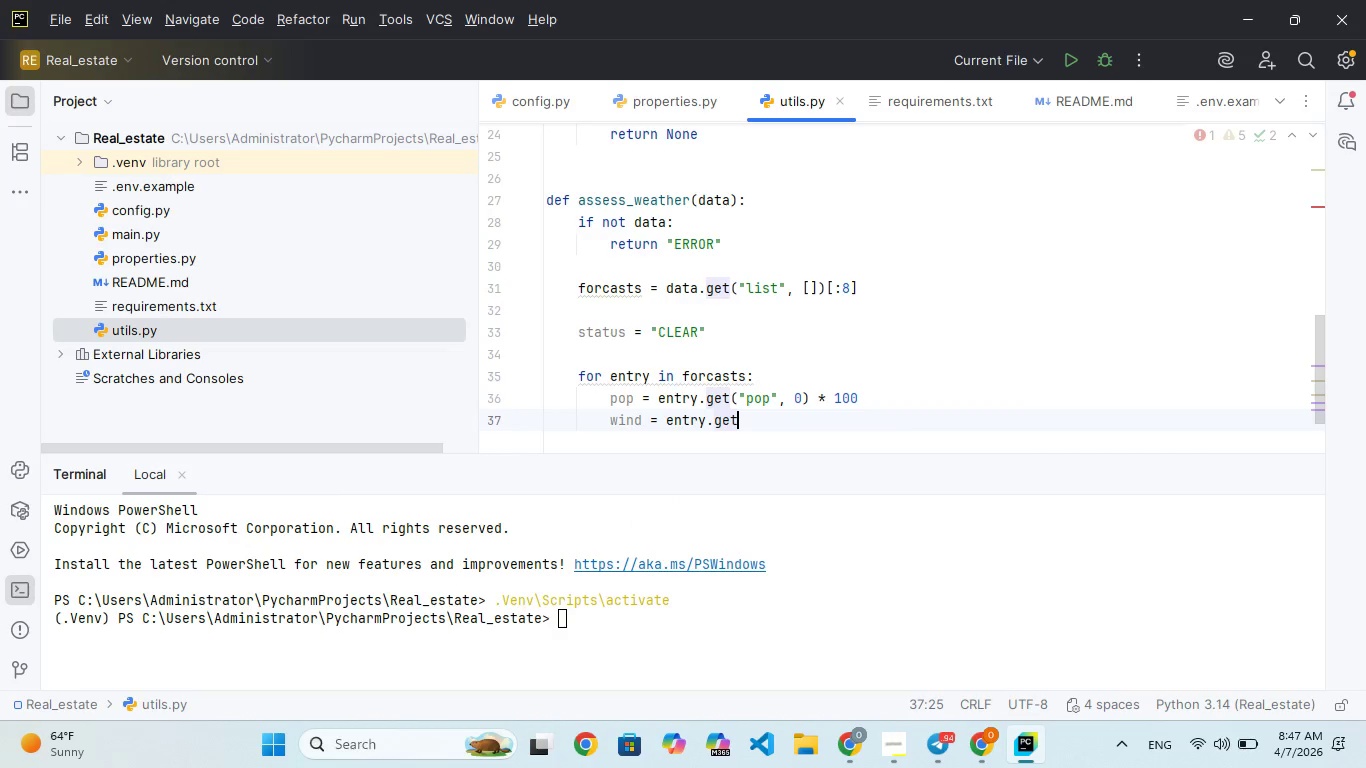 
key(ArrowRight)
 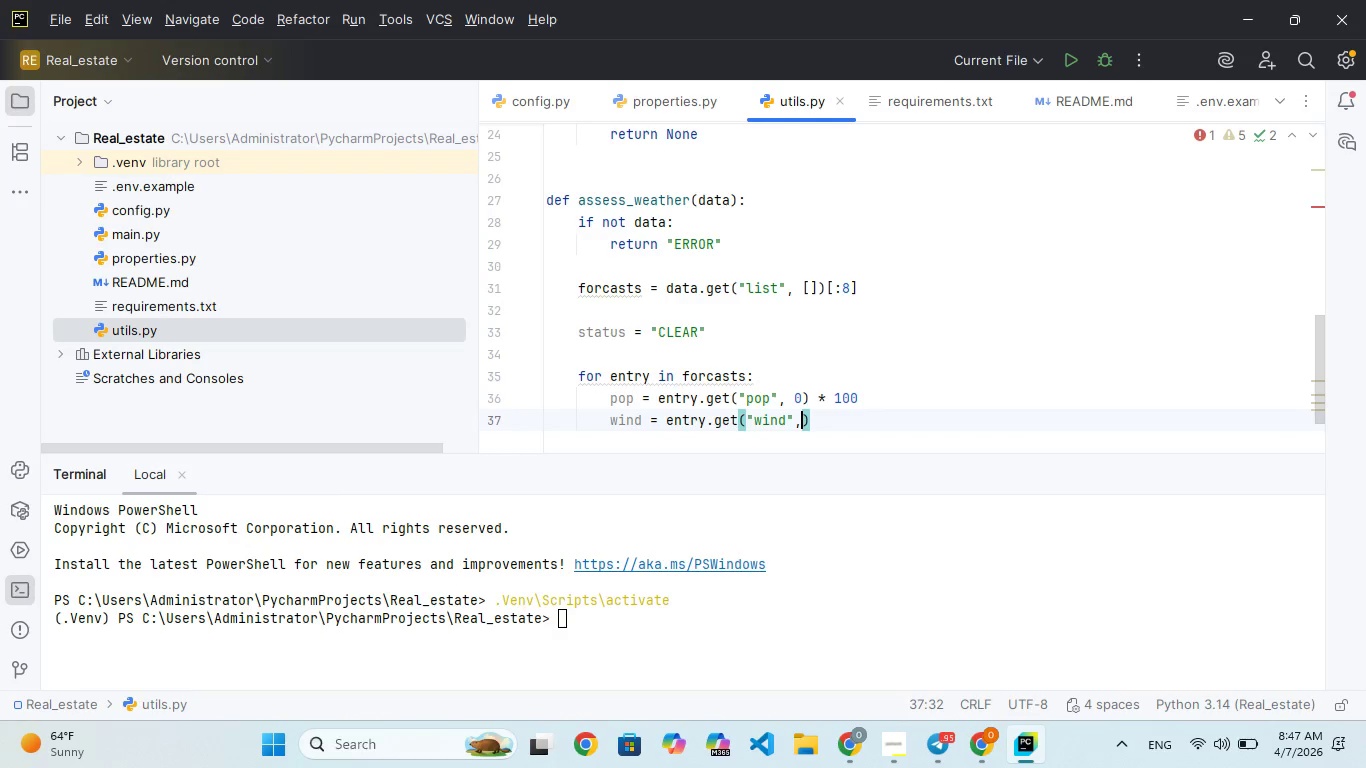 
key(Comma)
 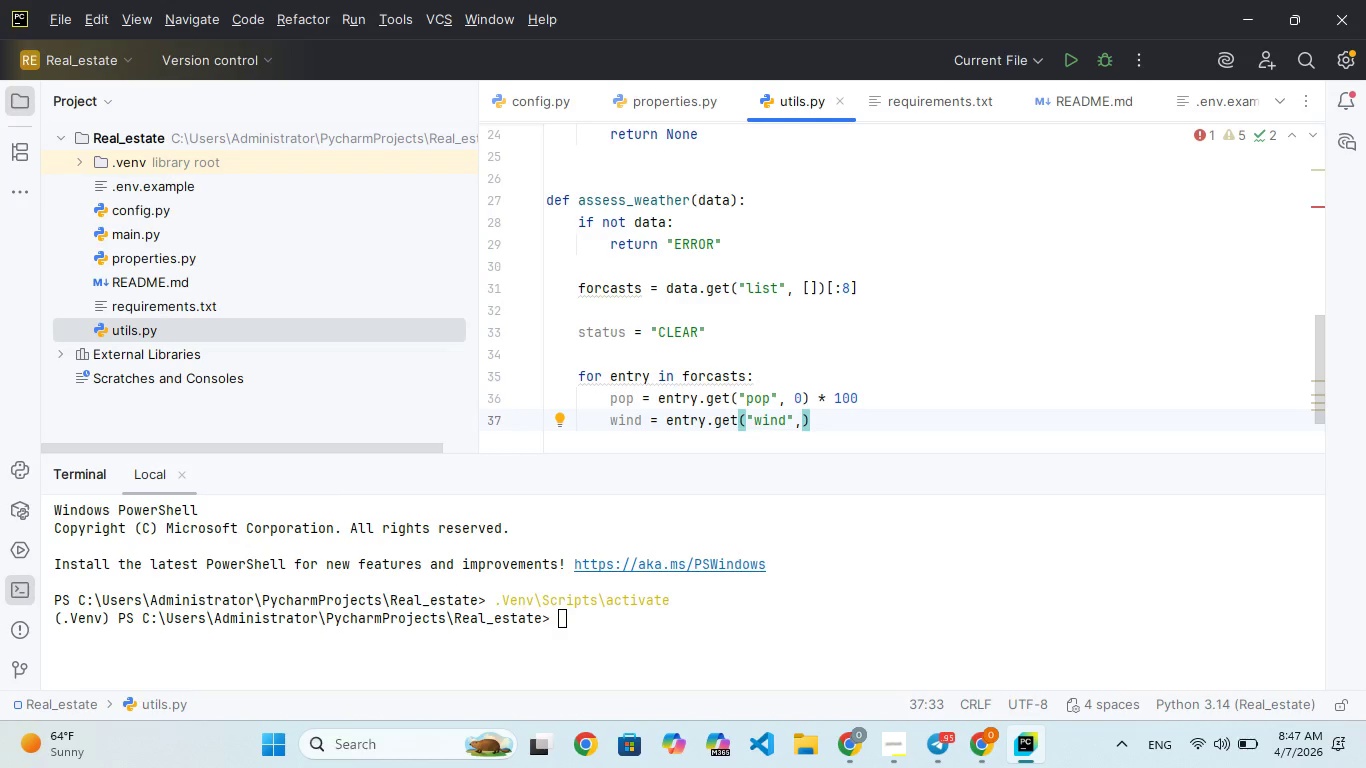 
key(Space)
 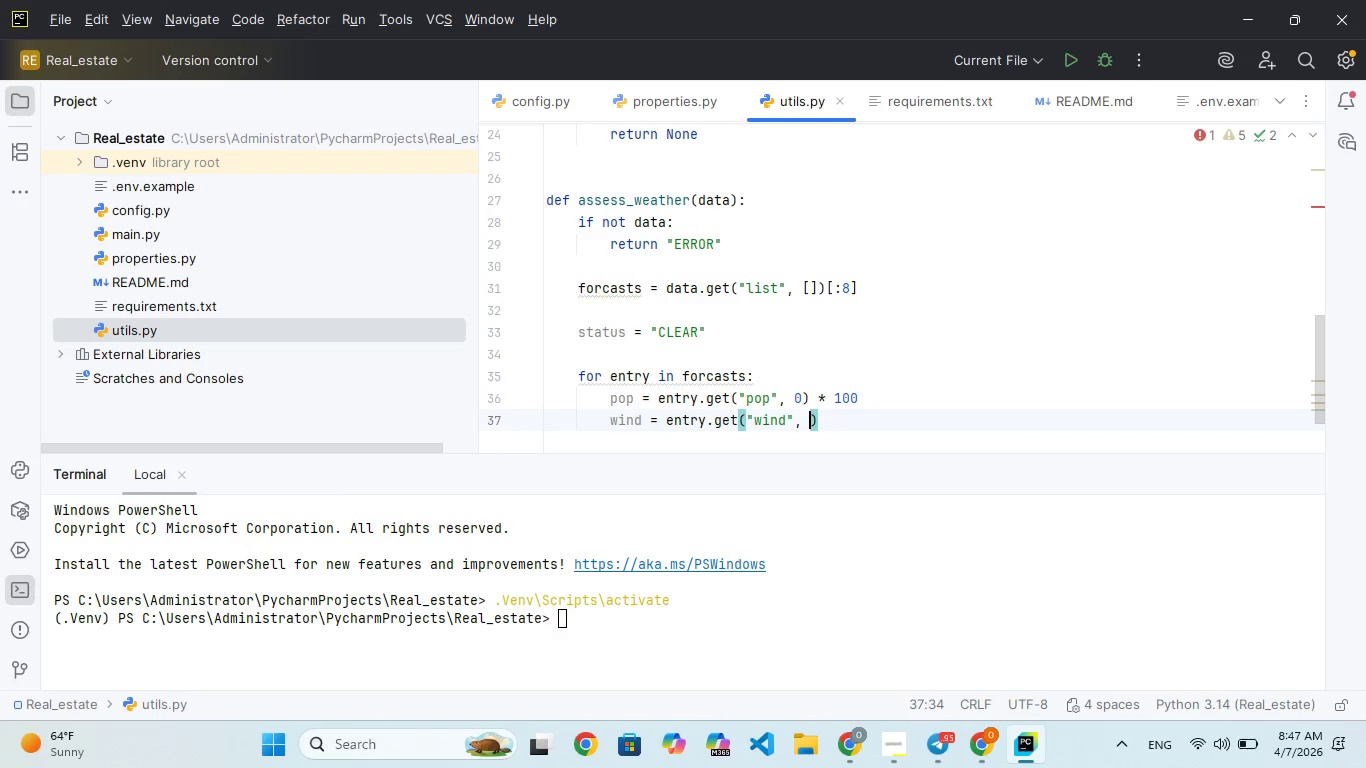 
key(Shift+BracketLeft)
 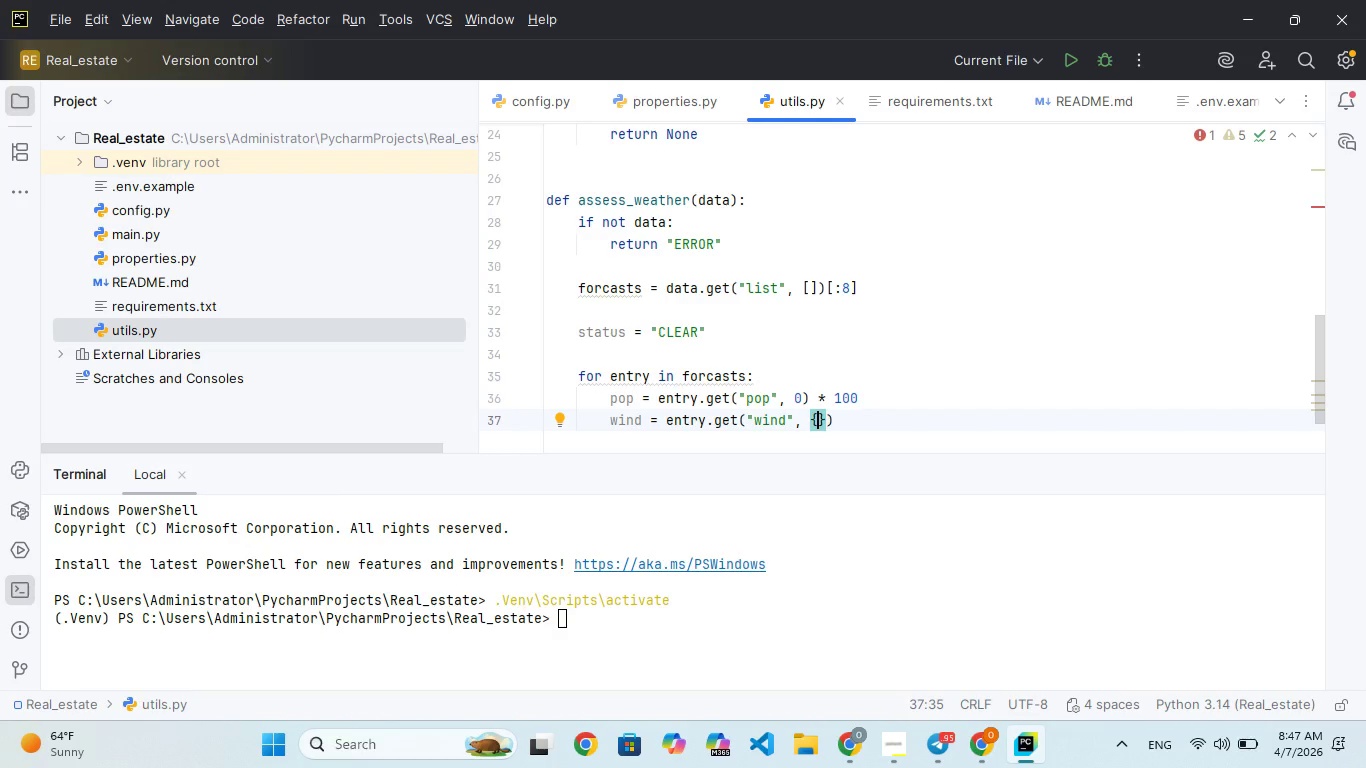 
key(ArrowRight)
 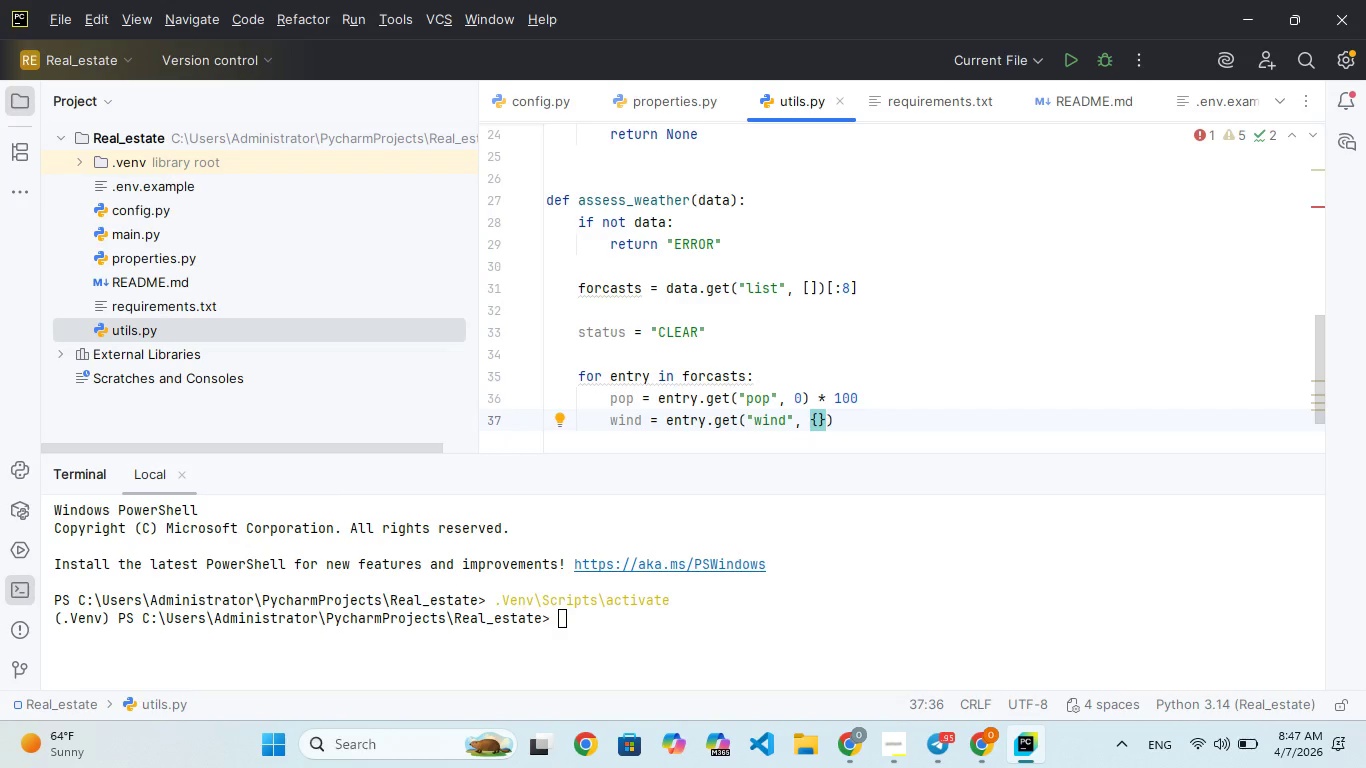 
key(ArrowRight)
 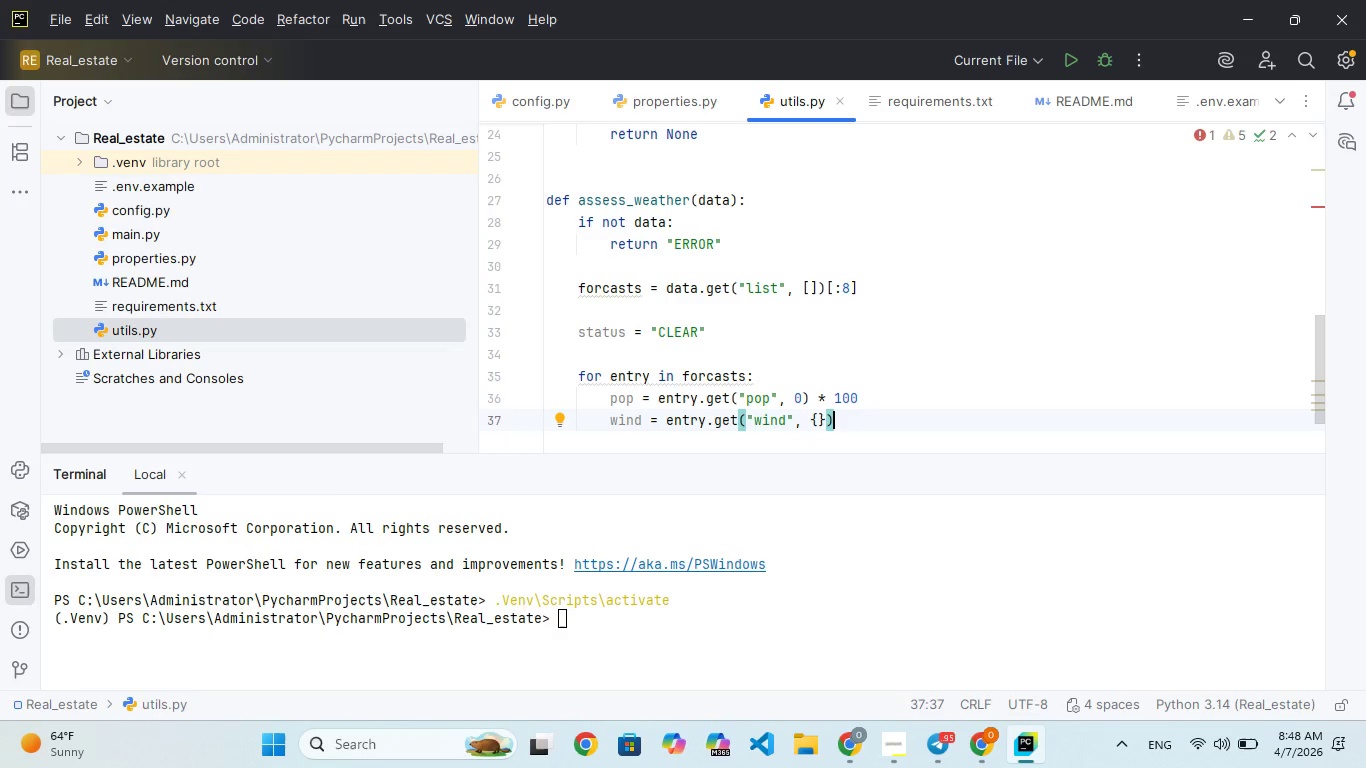 
type(.get("spees)
key(Backspace)
type(d)
 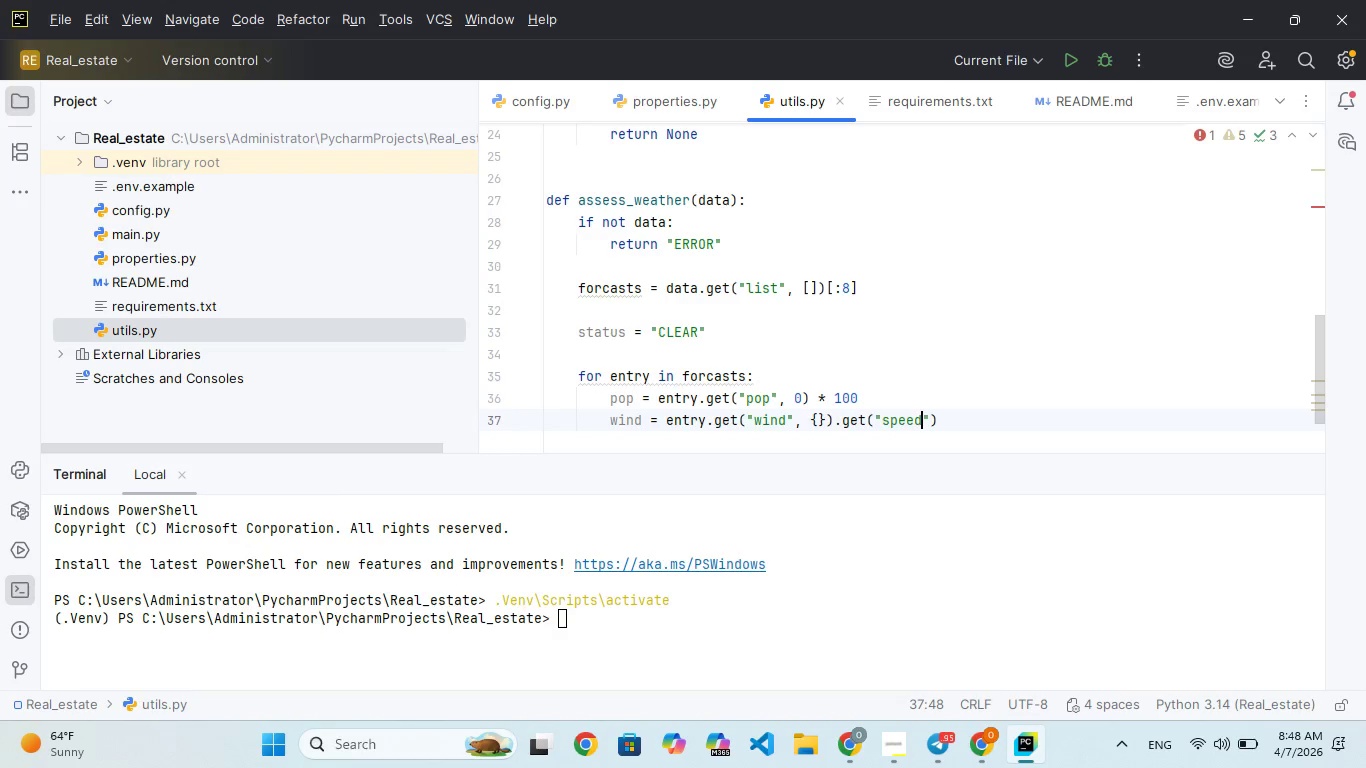 
key(ArrowRight)
 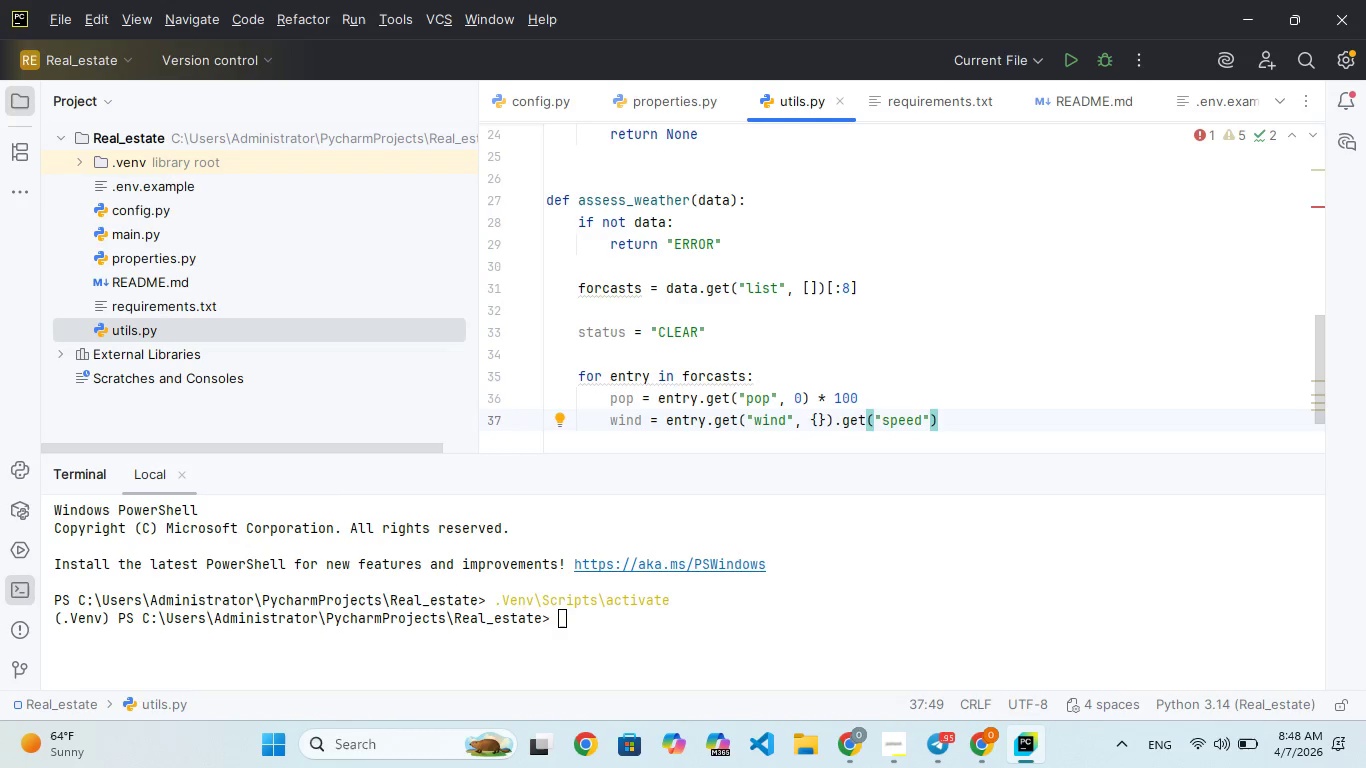 
key(Comma)
 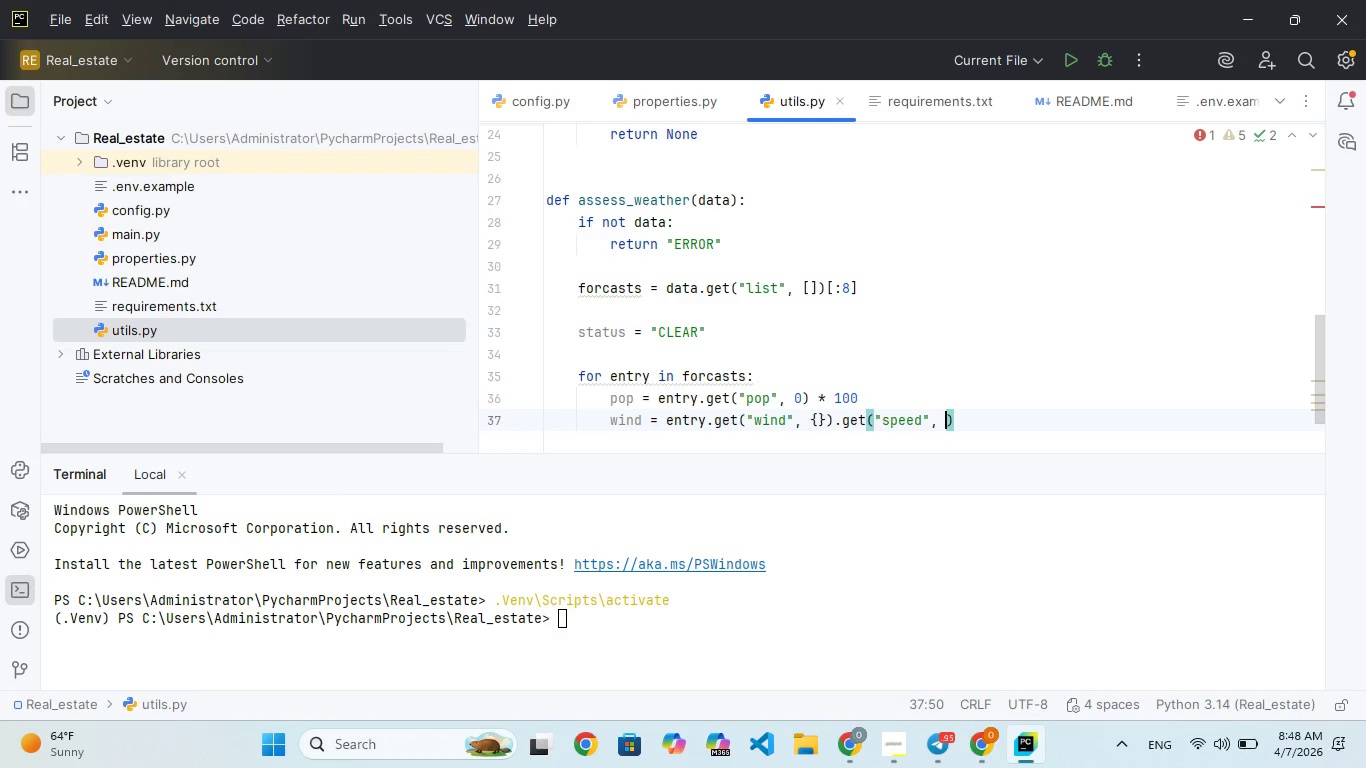 
key(Space)
 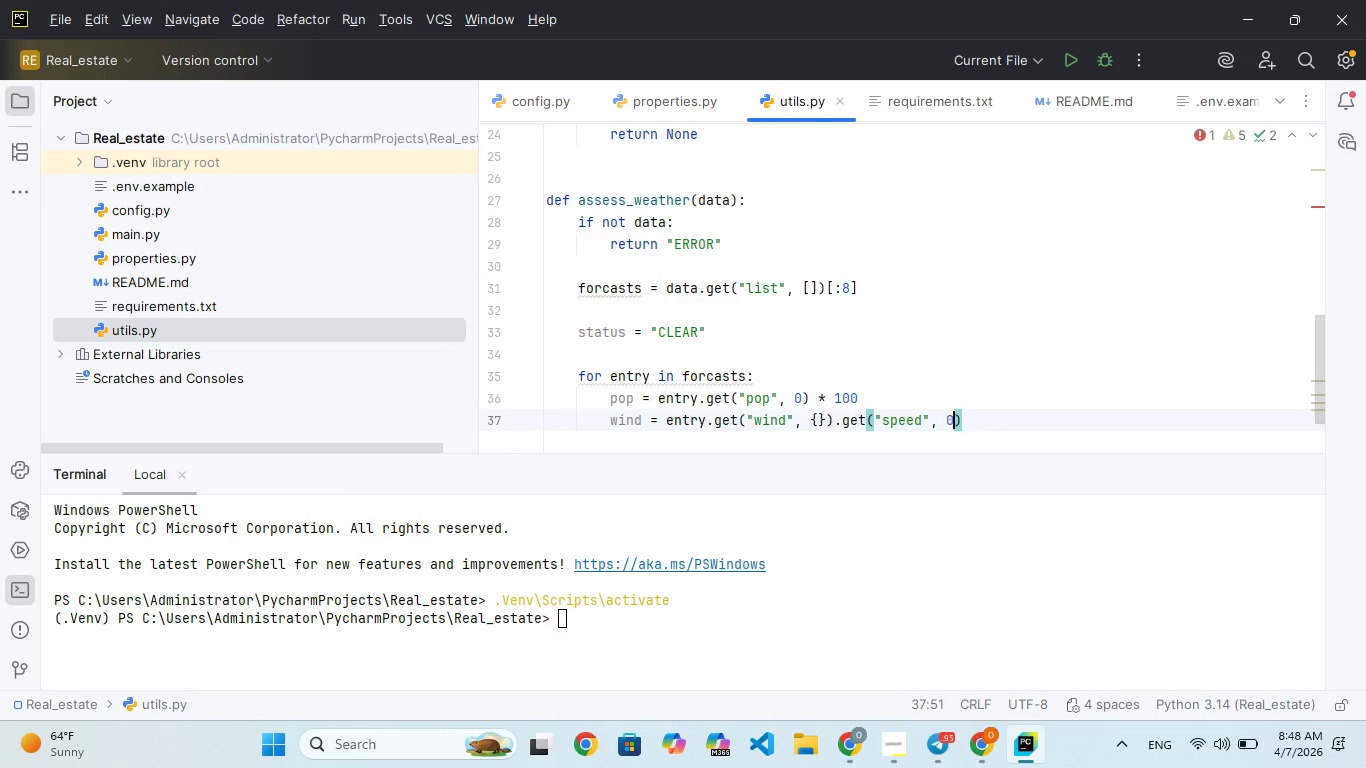 
key(0)
 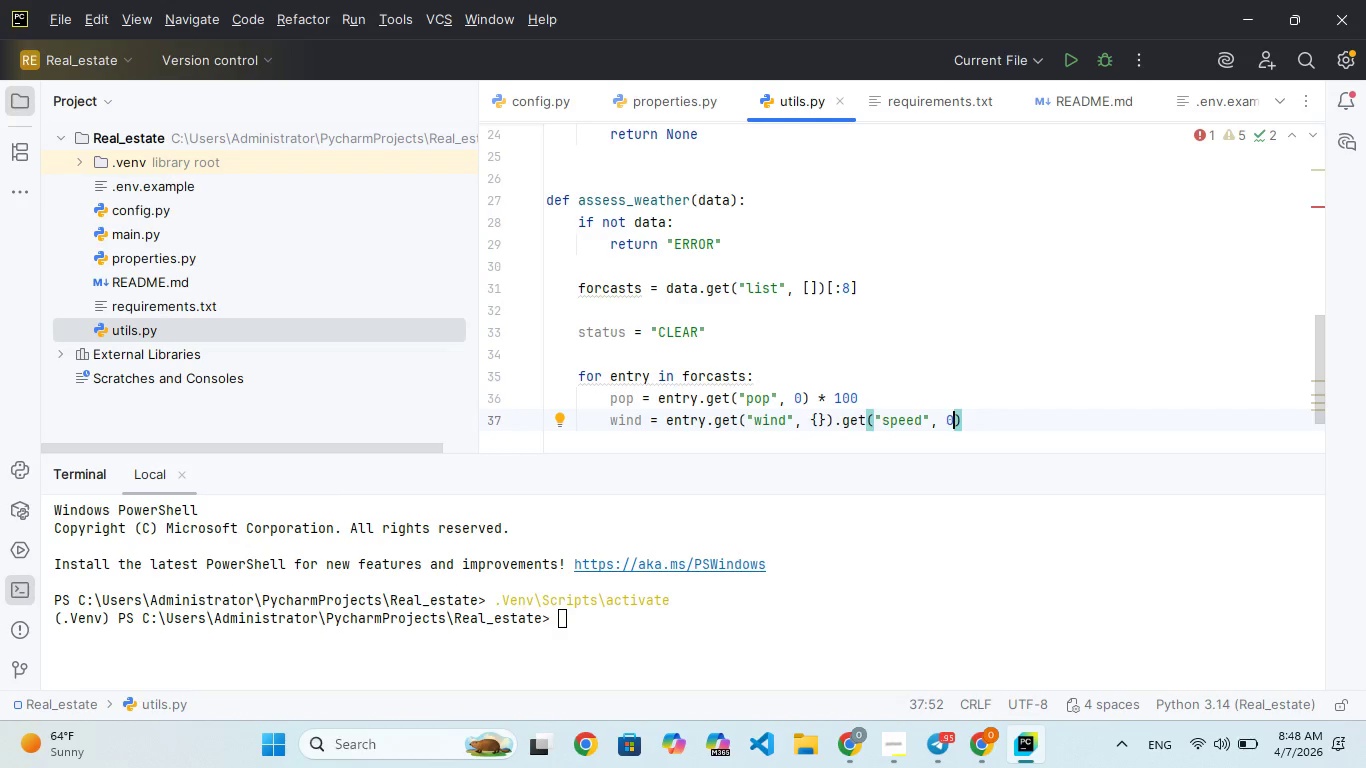 
key(ArrowRight)
 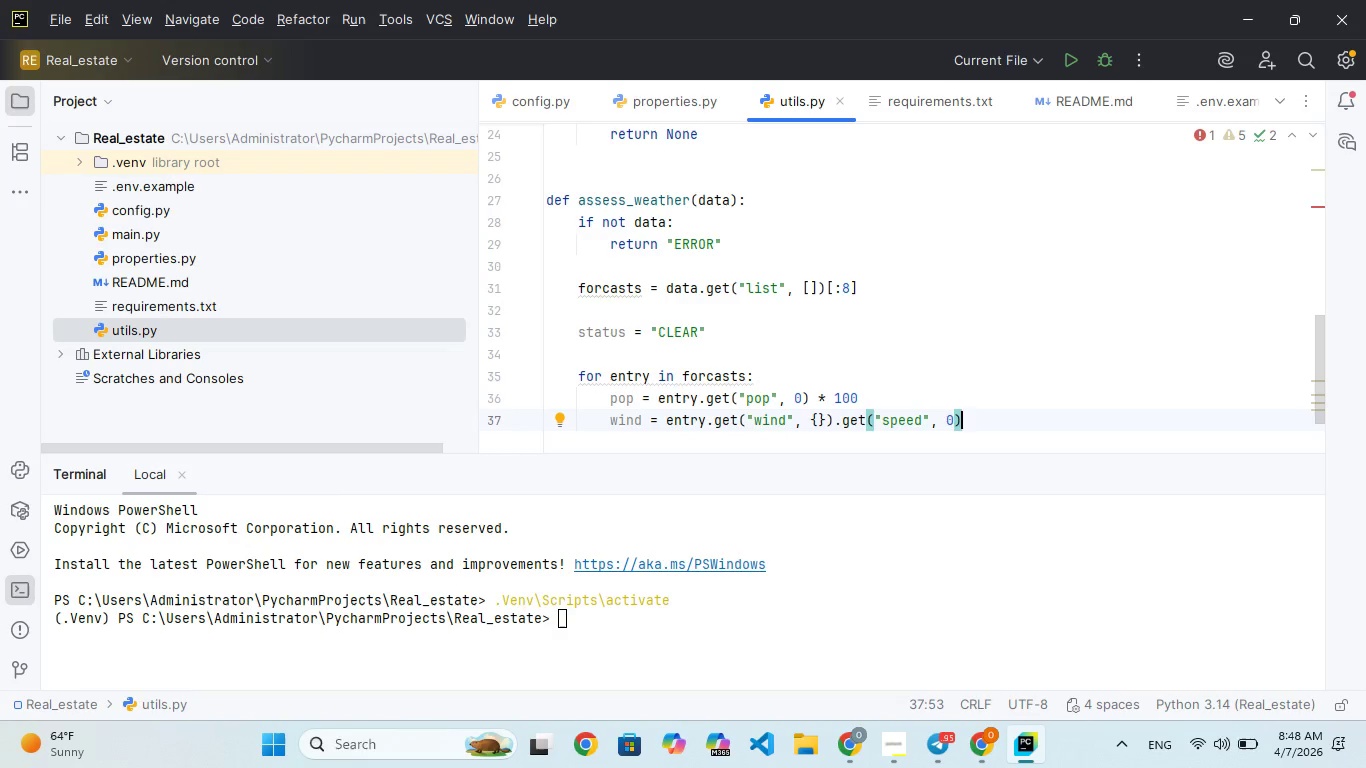 
key(Enter)
 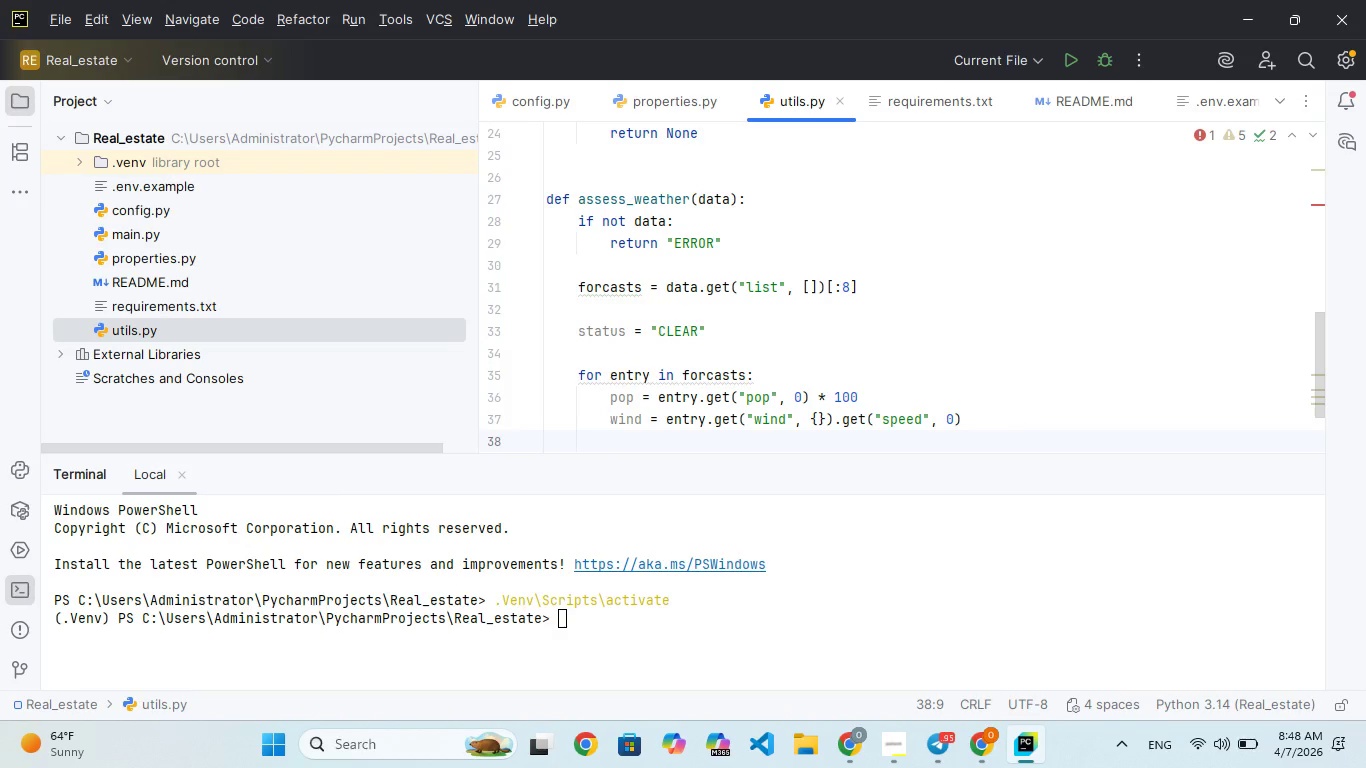 
type(clouds= entry.)
 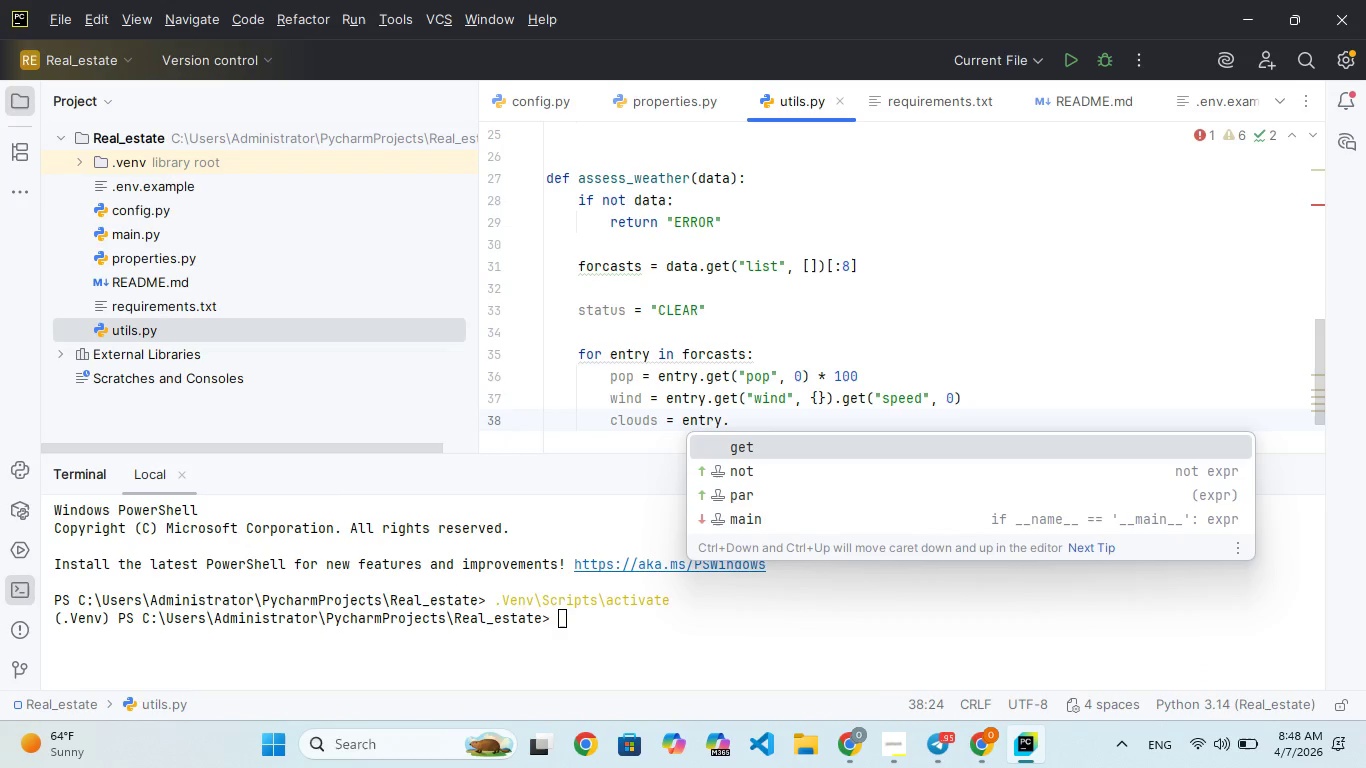 
type(gt()
 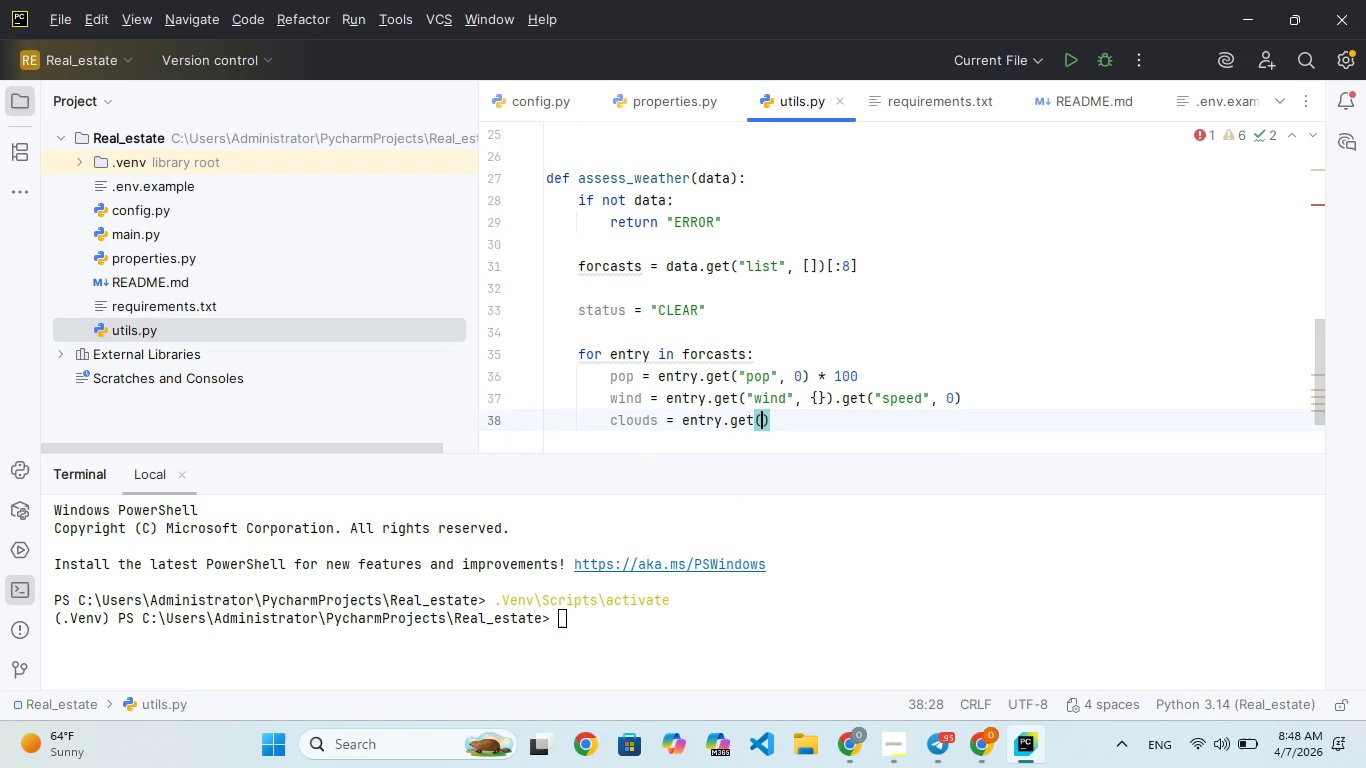 
hold_key(key=E, duration=0.36)
 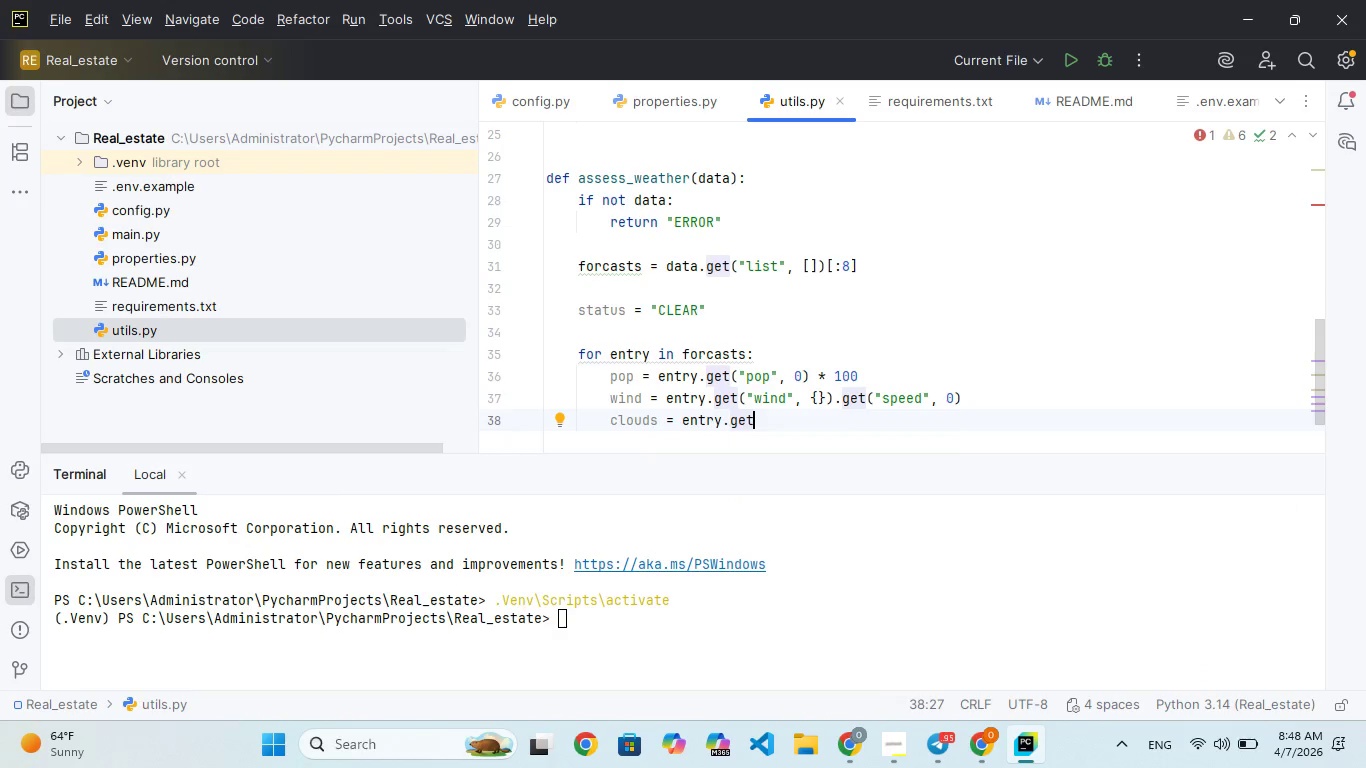 
type("clouds)
 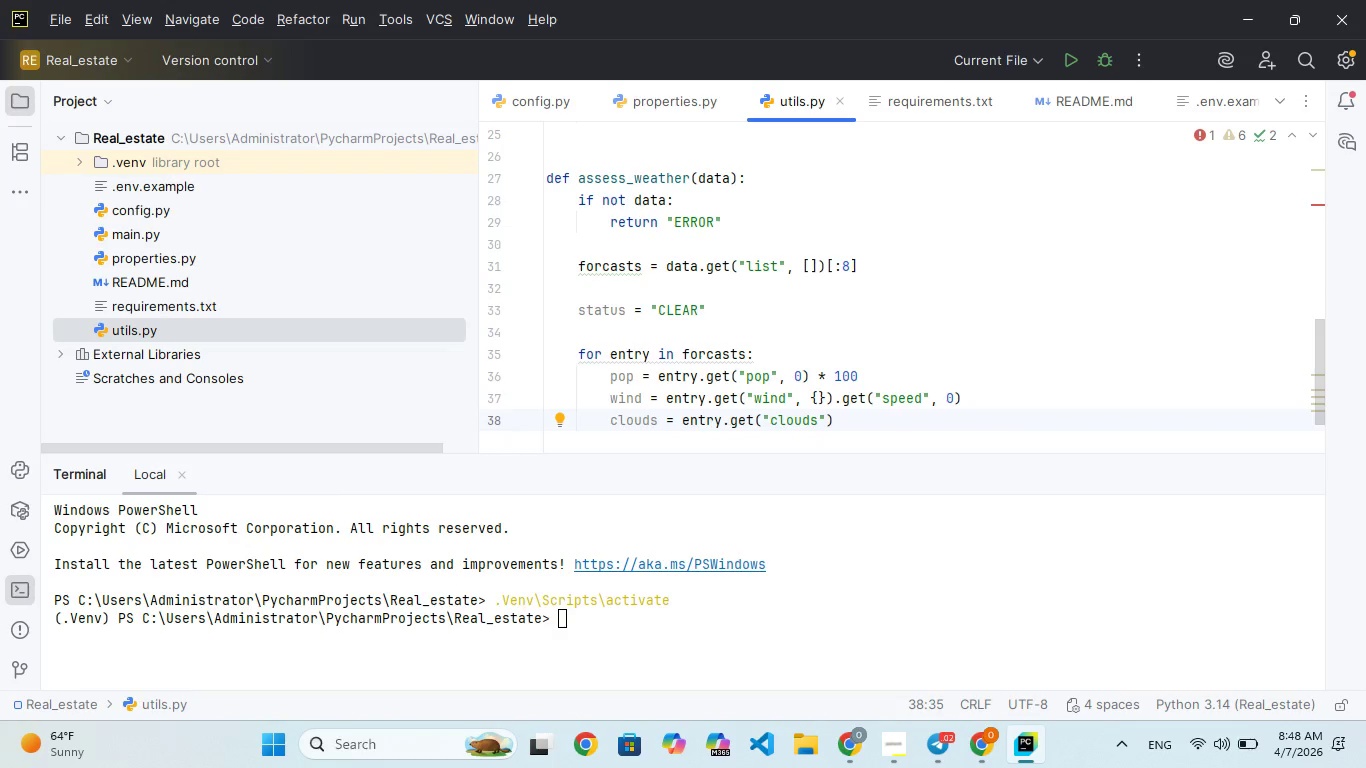 
key(ArrowRight)
 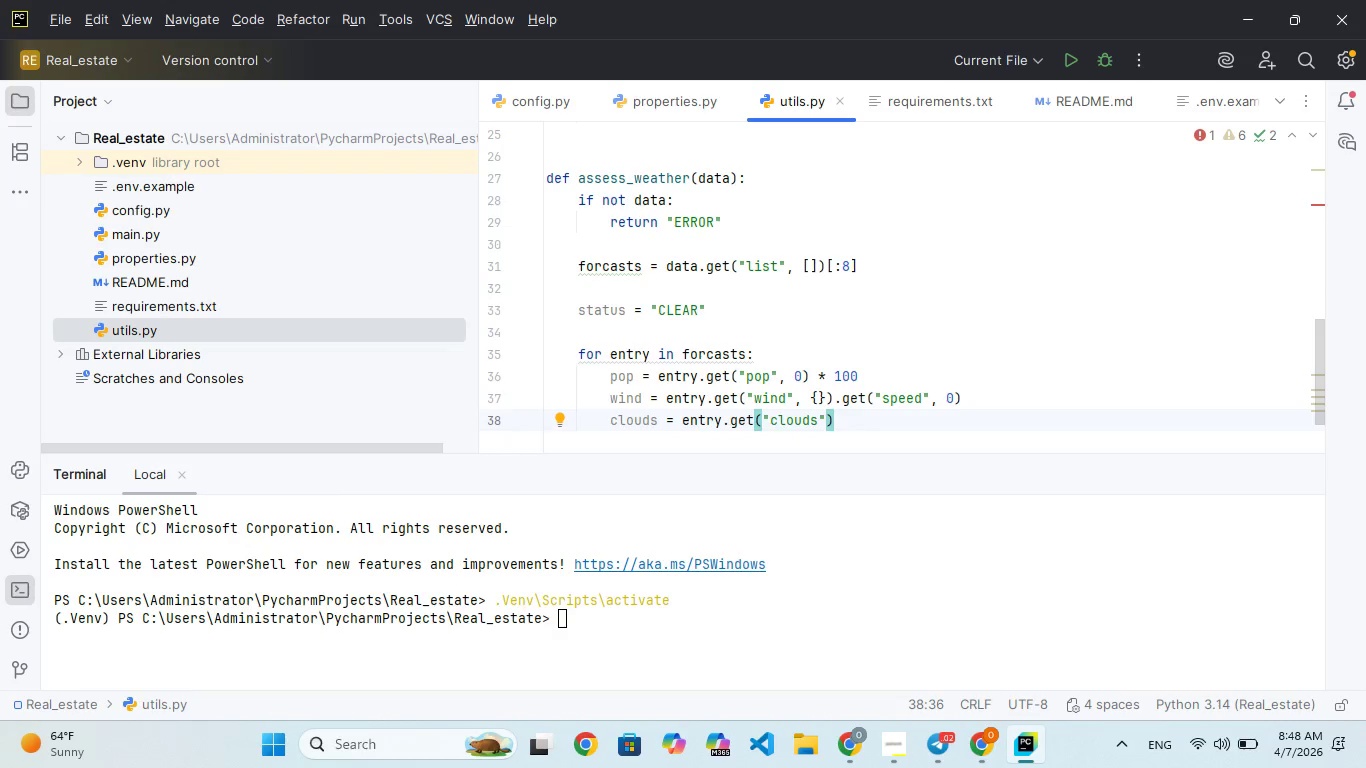 
key(Comma)
 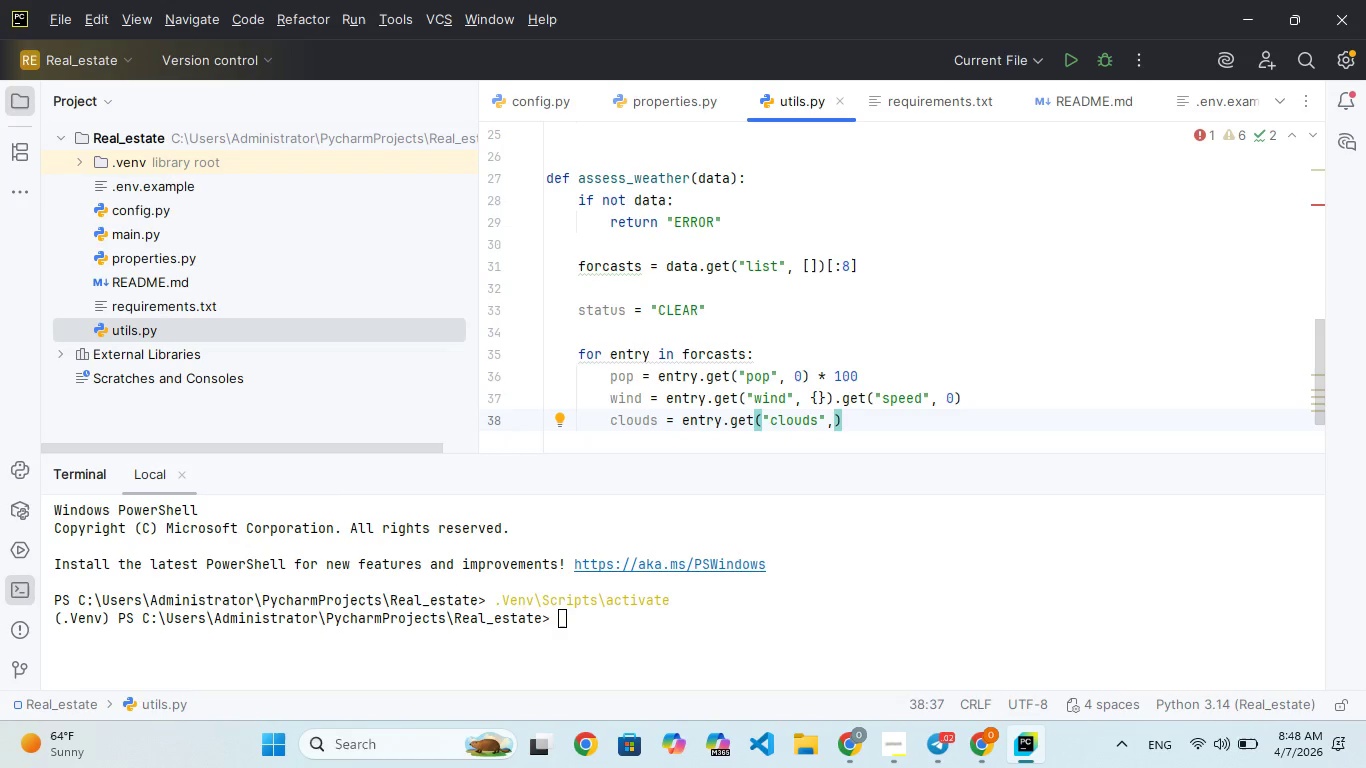 
key(Space)
 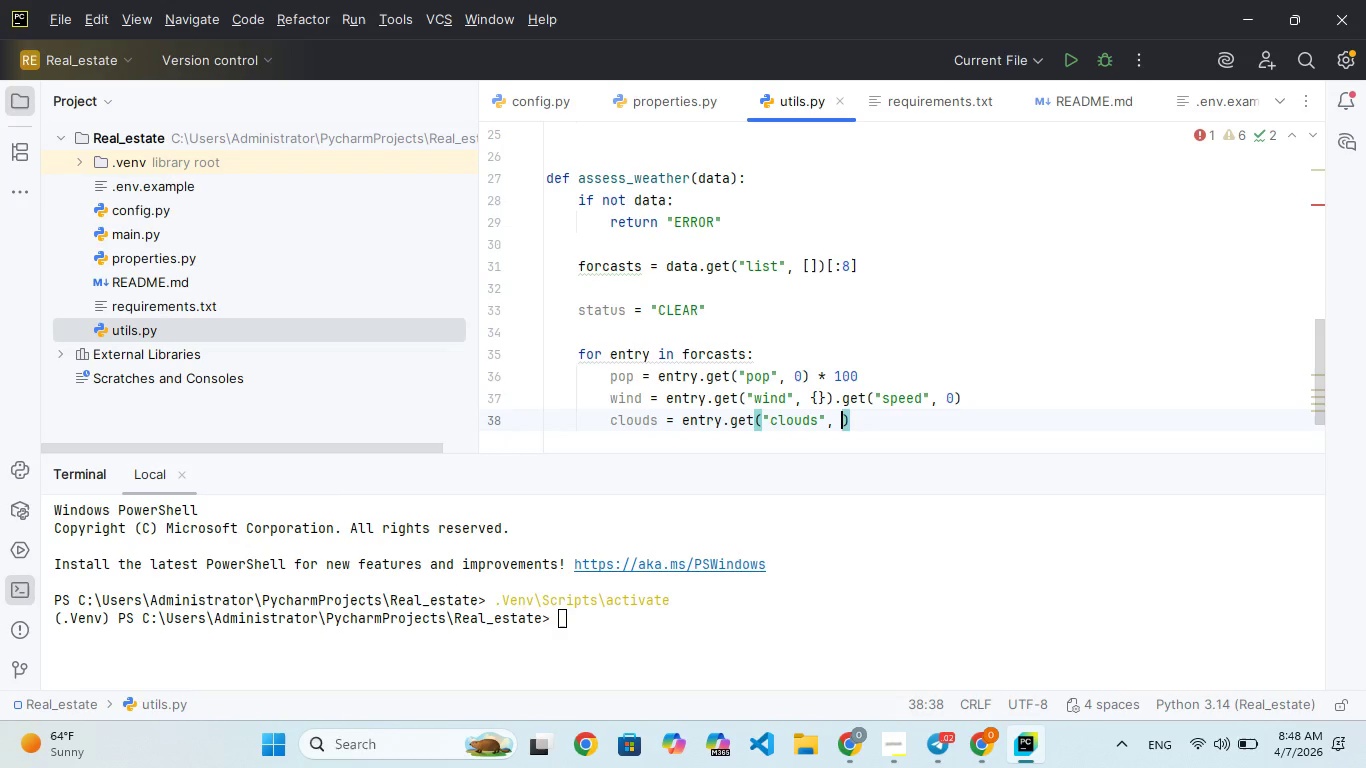 
key(Shift+BracketLeft)
 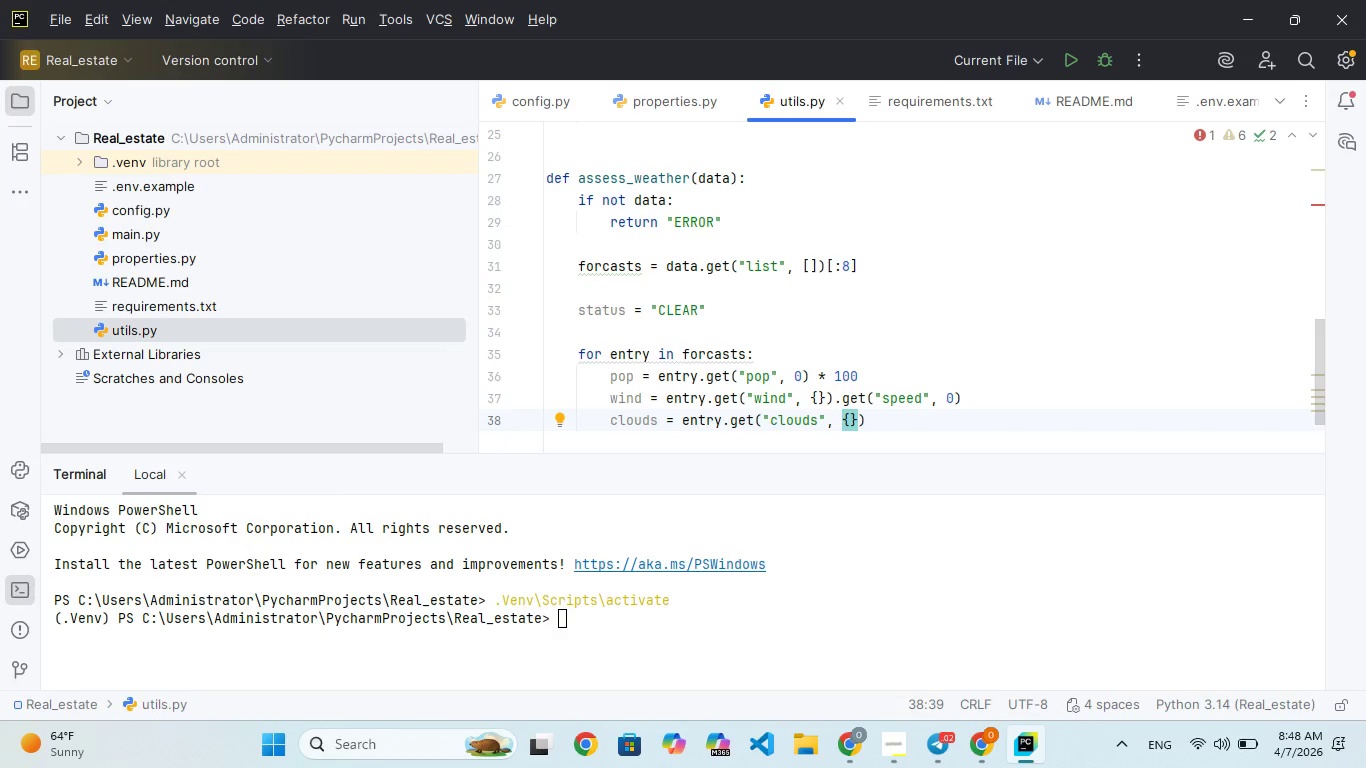 
key(ArrowRight)
 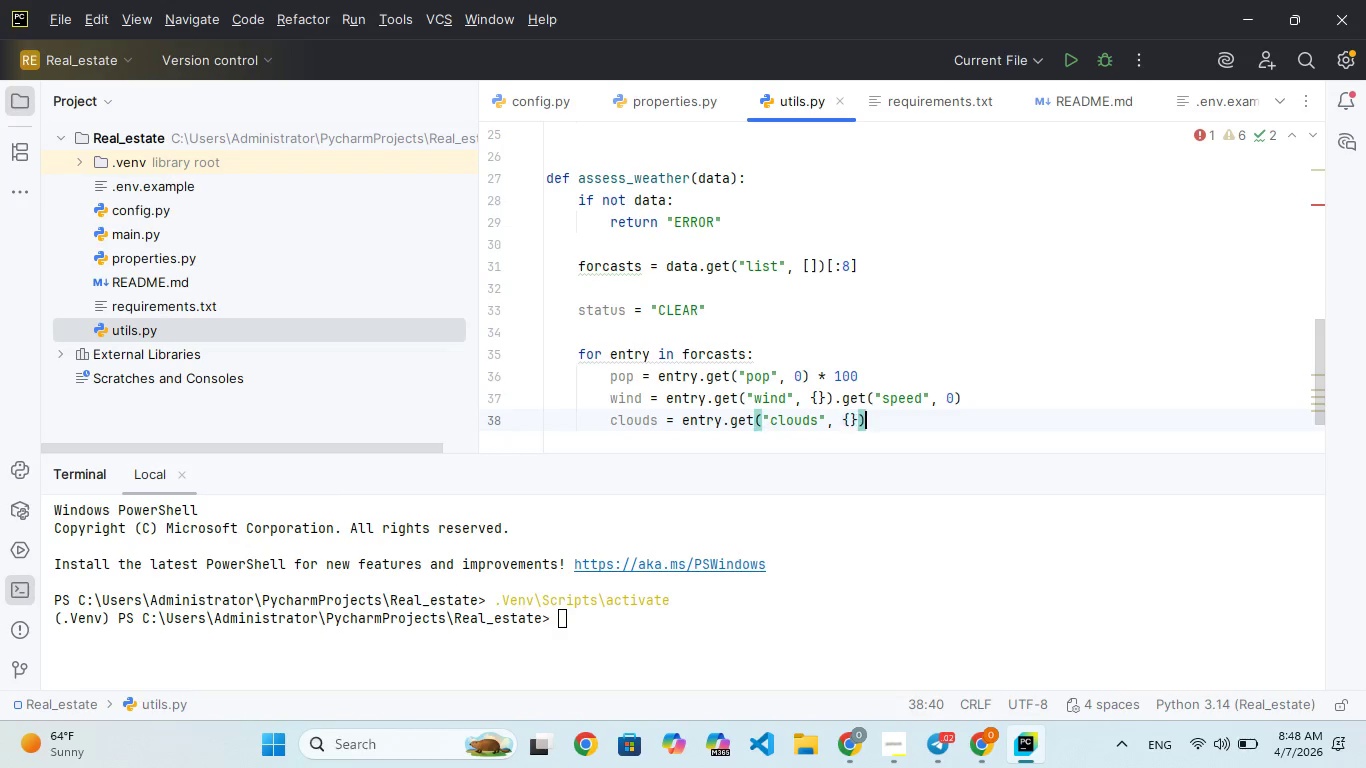 
key(ArrowRight)
 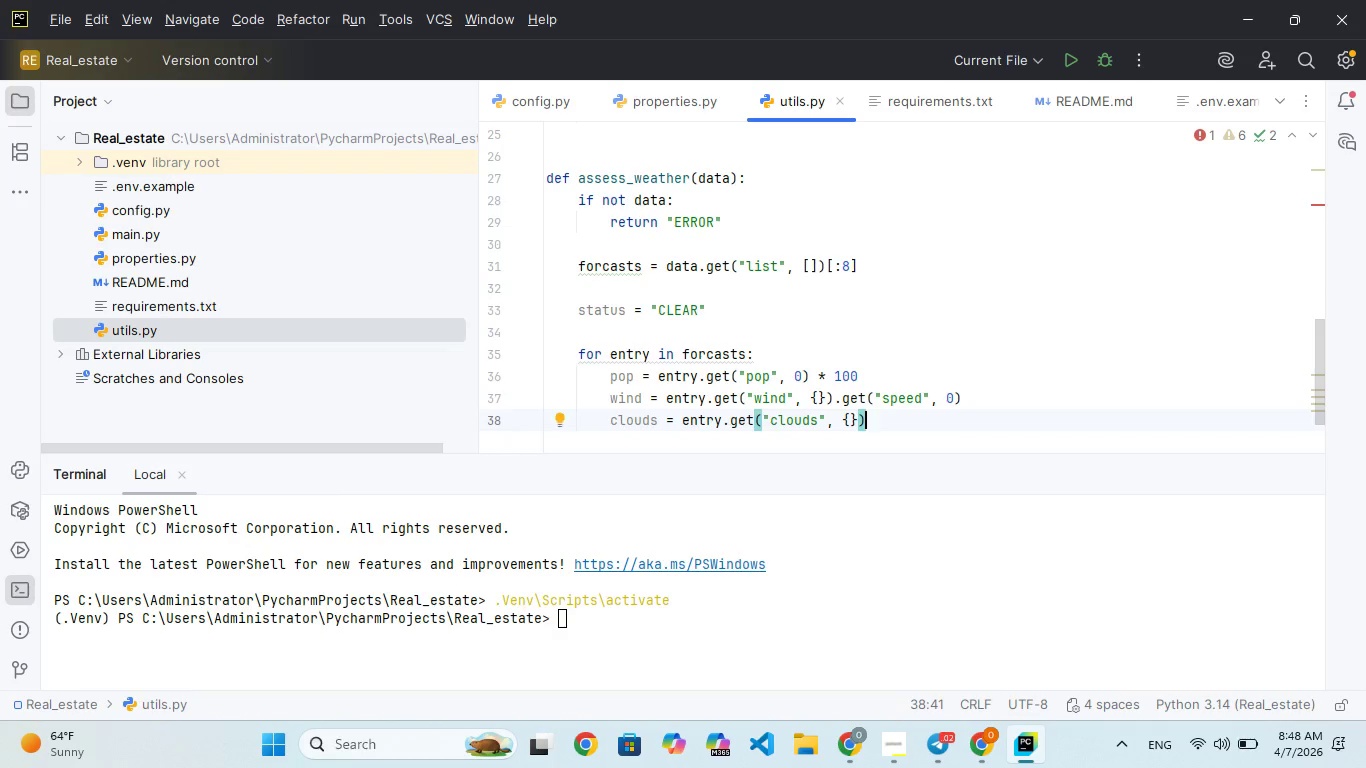 
type(.("all)
 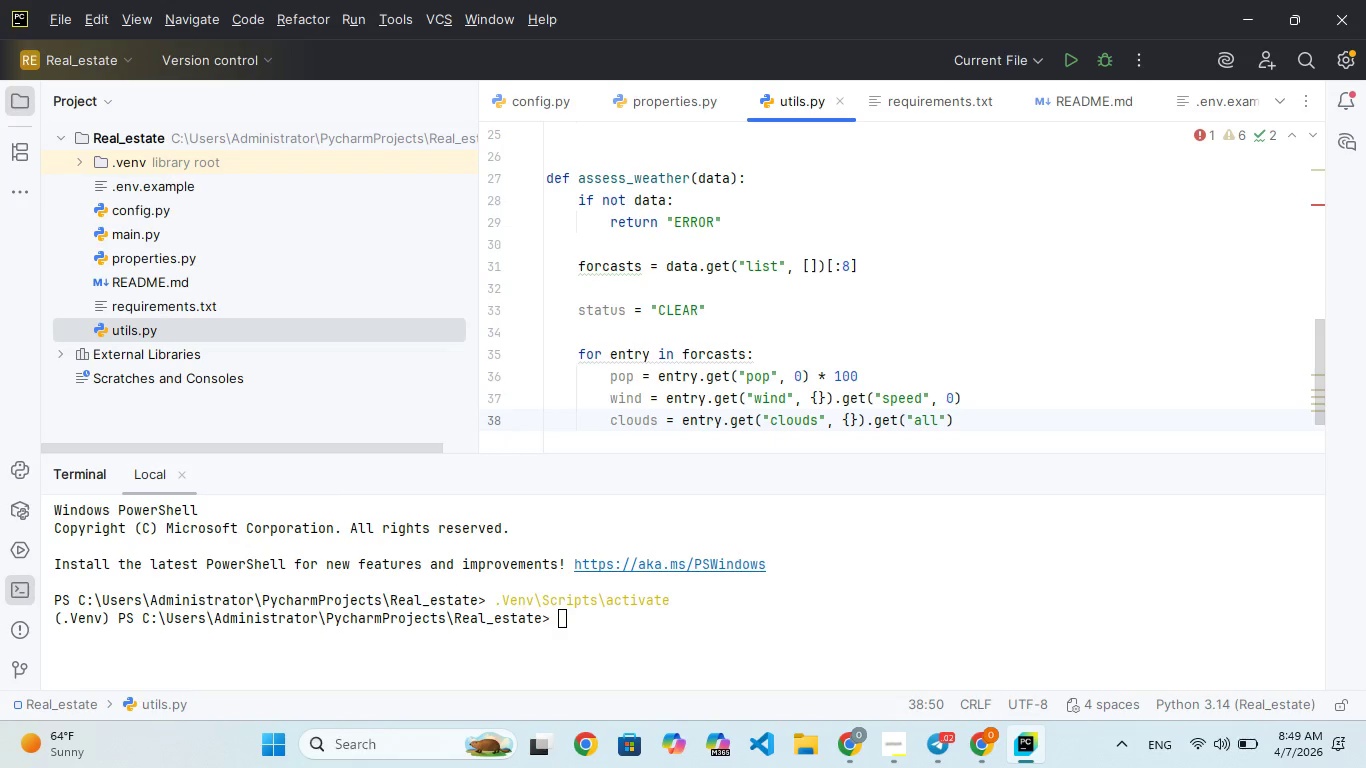 
hold_key(key=G, duration=0.36)
 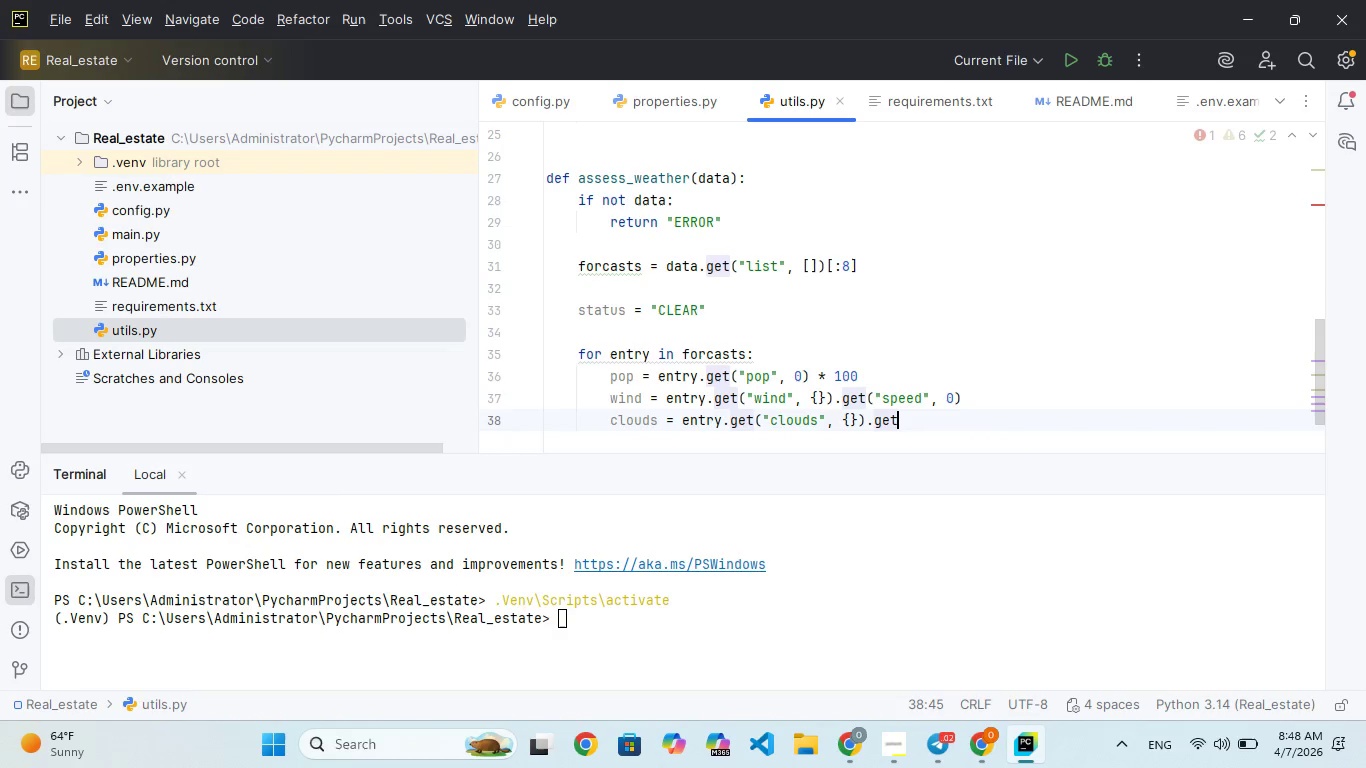 
hold_key(key=E, duration=0.42)
 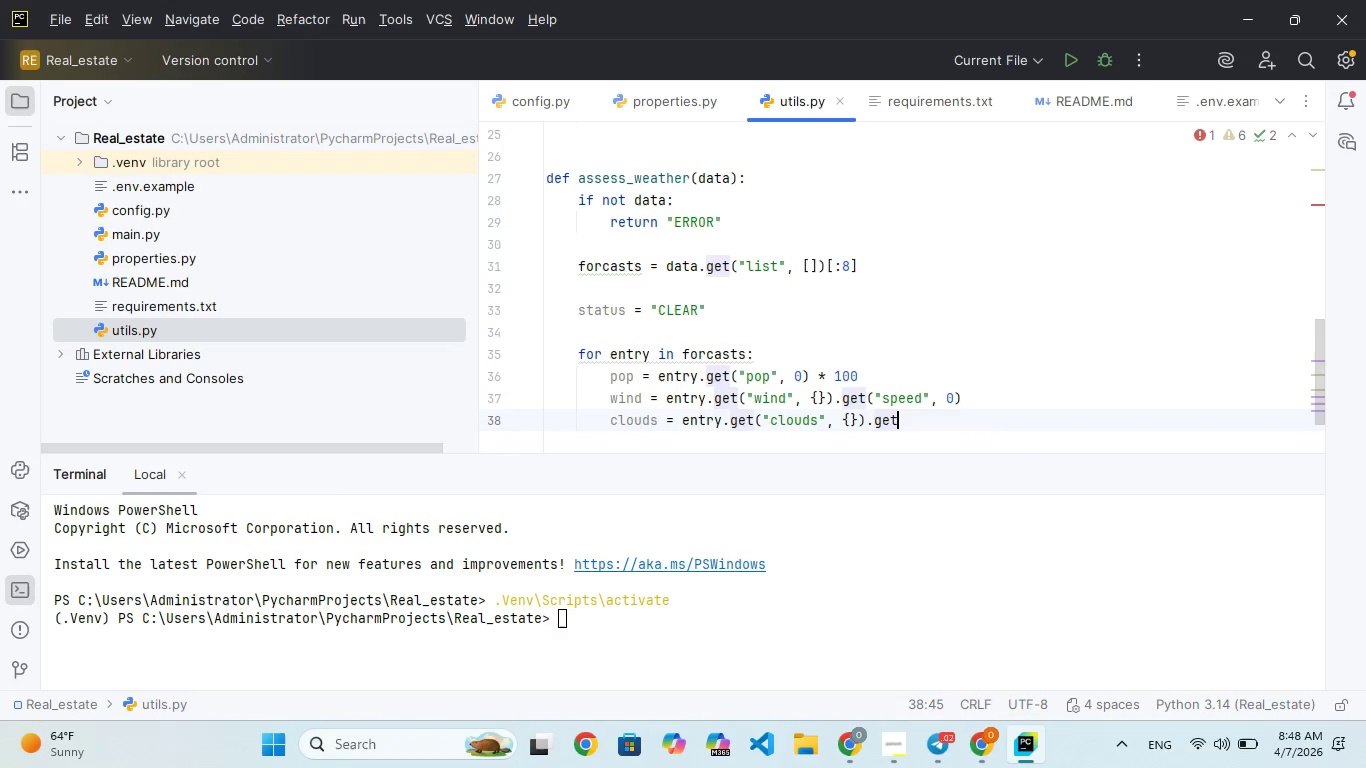 
hold_key(key=T, duration=0.36)
 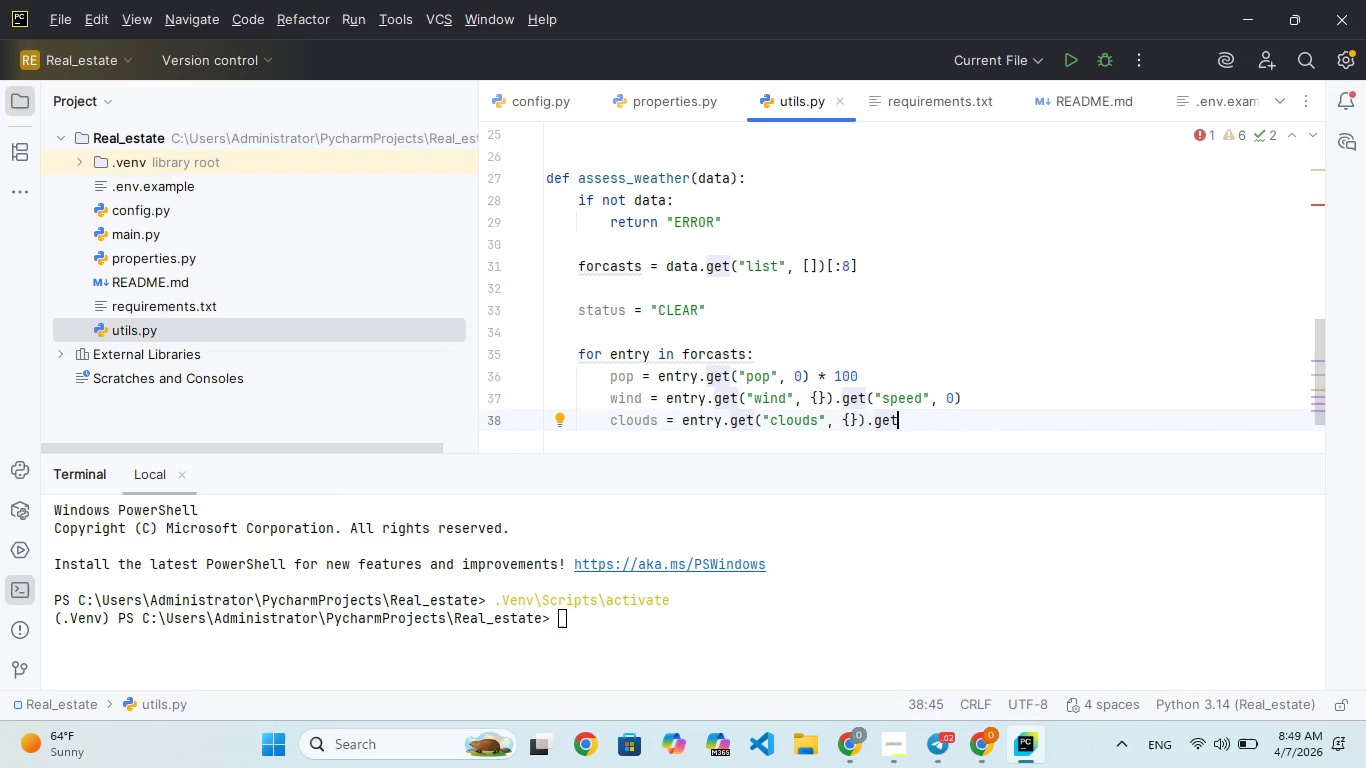 
key(ArrowRight)
 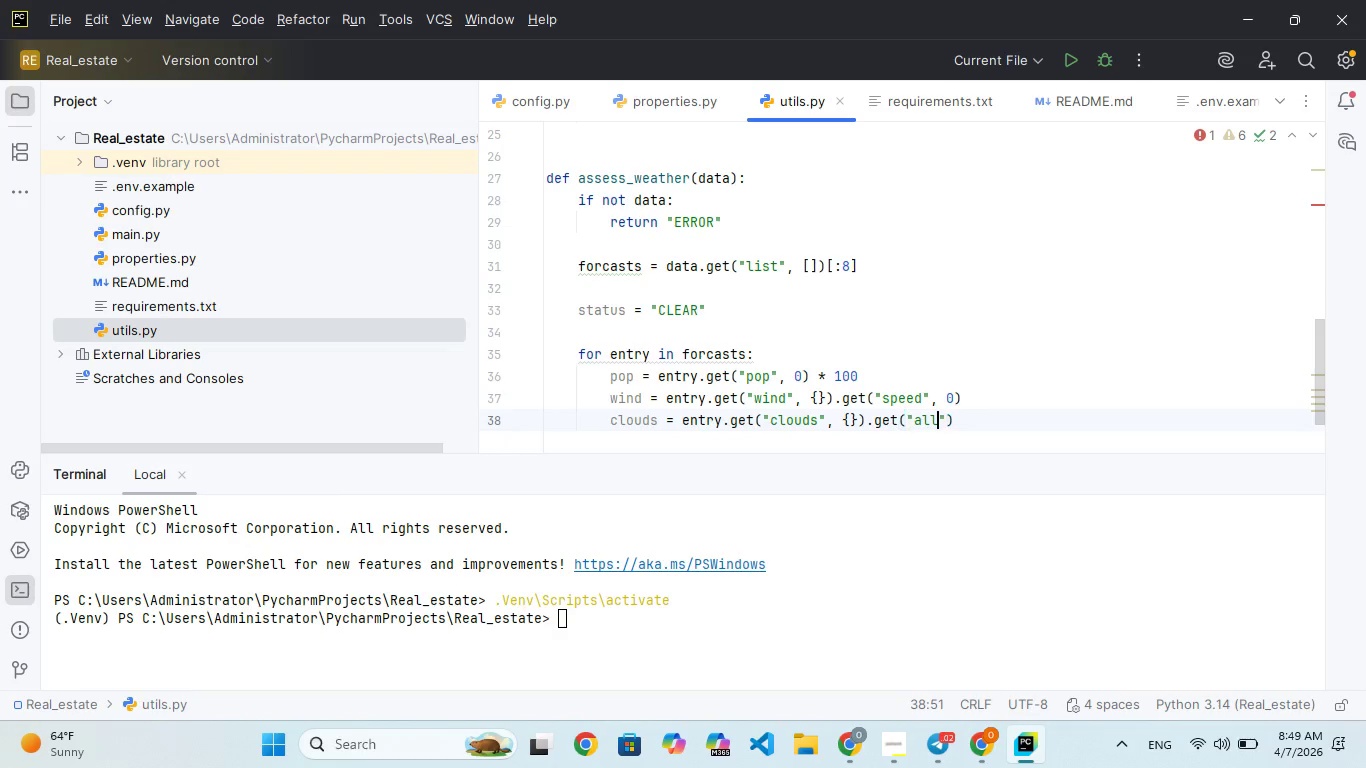 
key(ArrowLeft)
 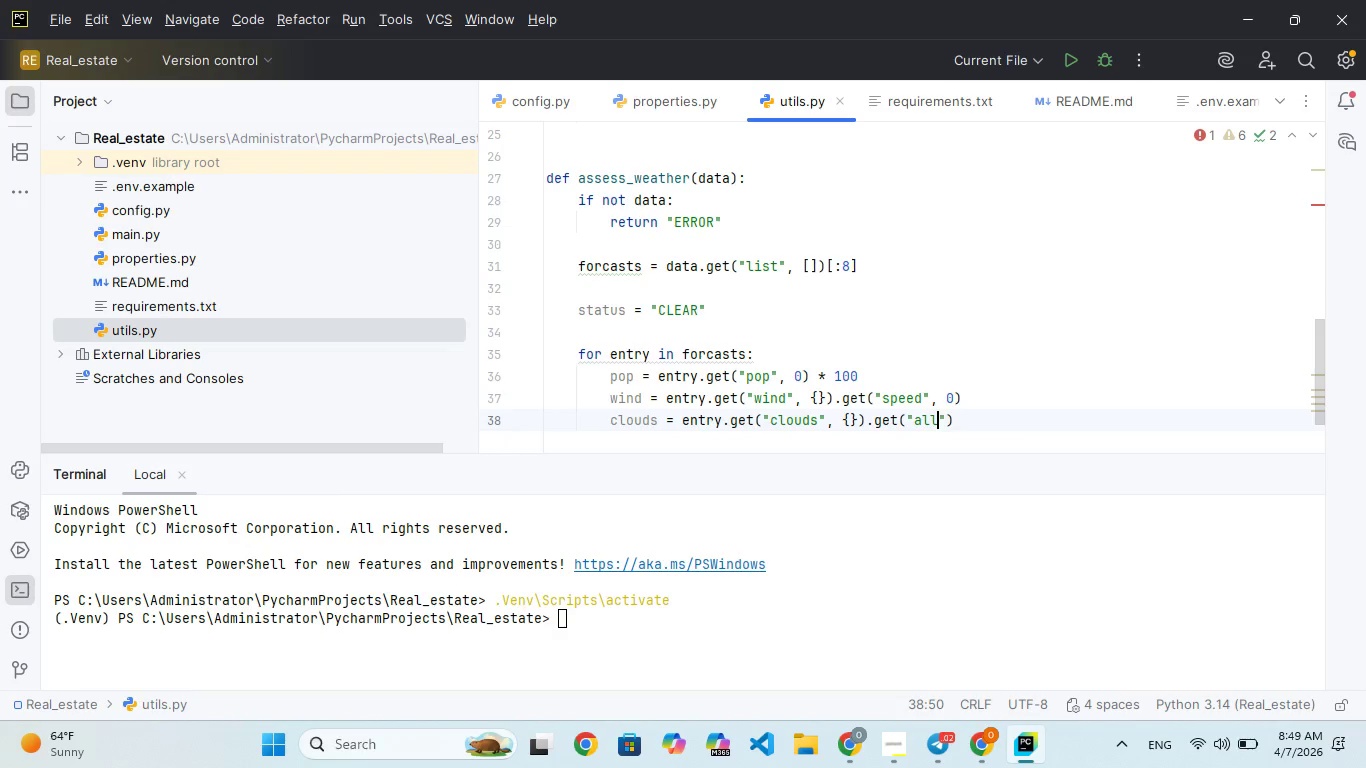 
key(ArrowRight)
 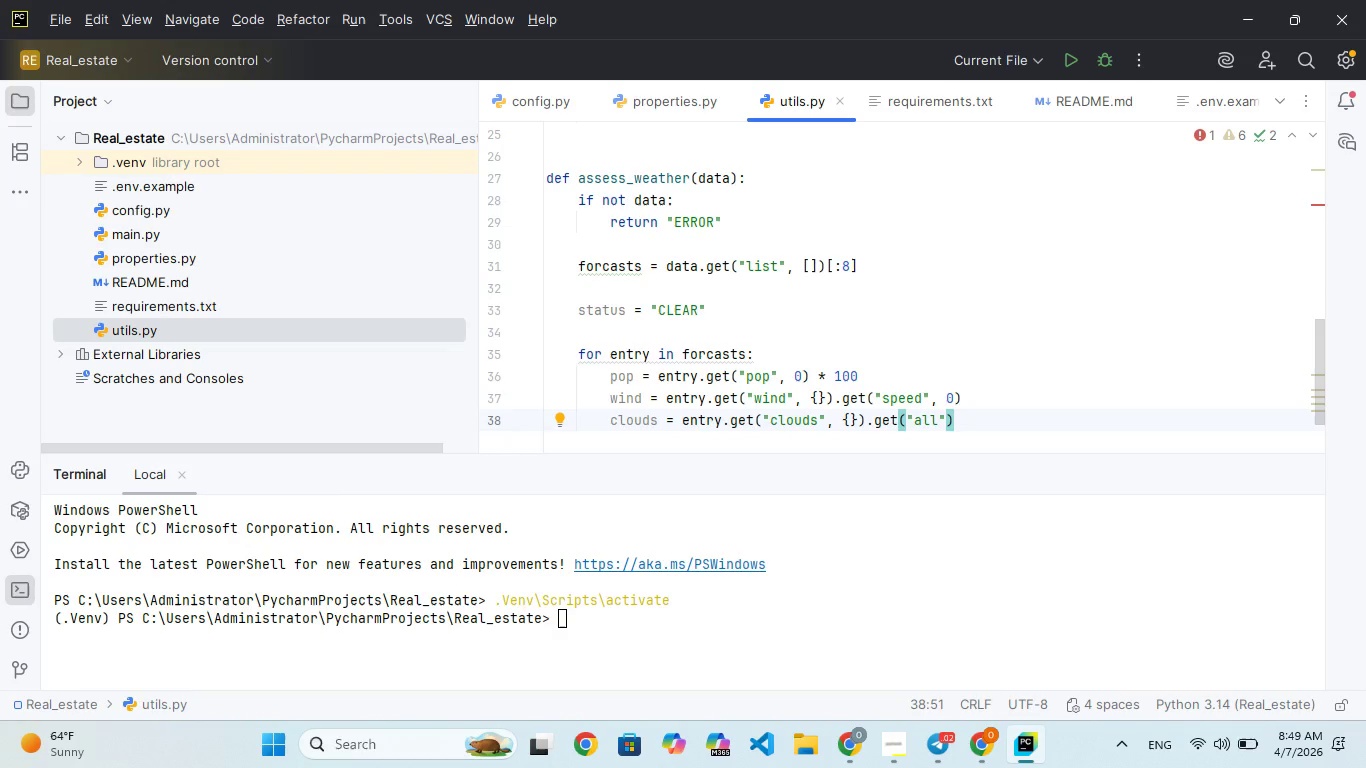 
key(Comma)
 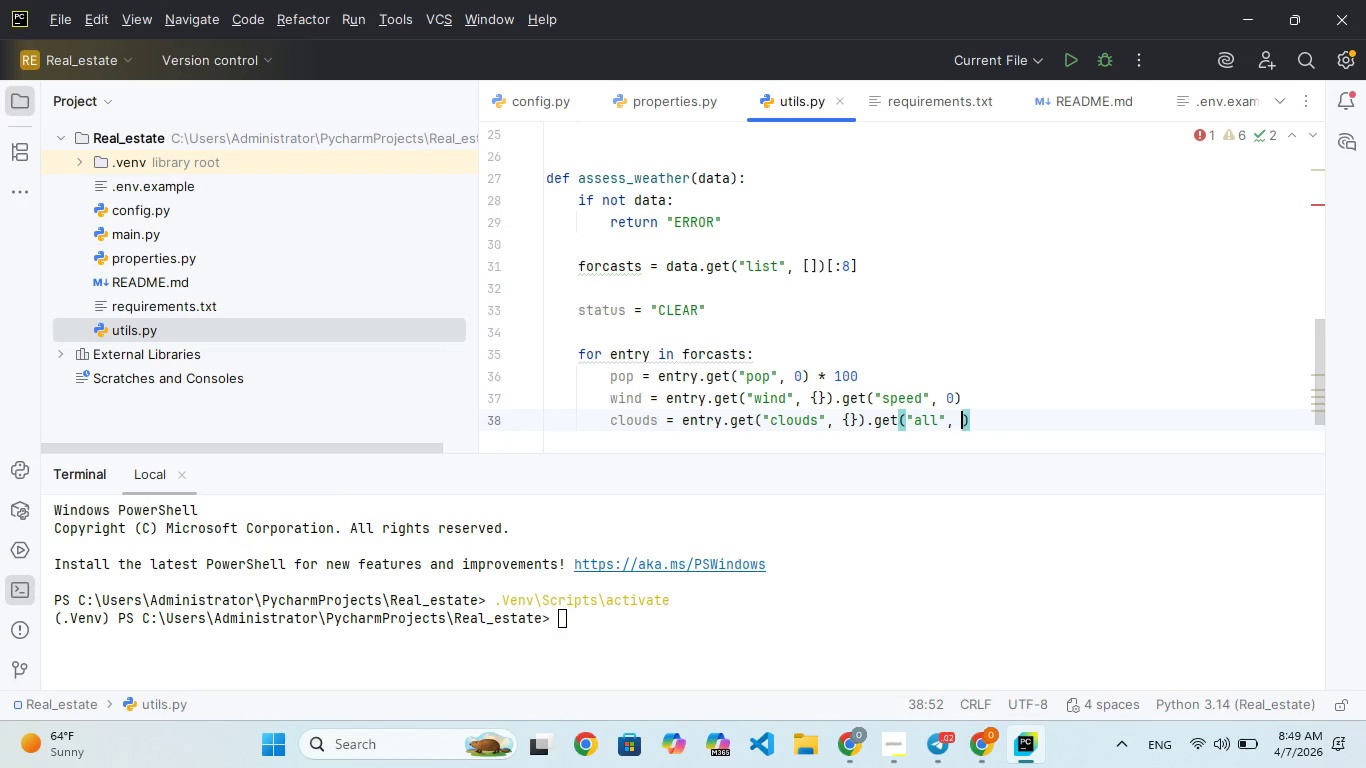 
key(Space)
 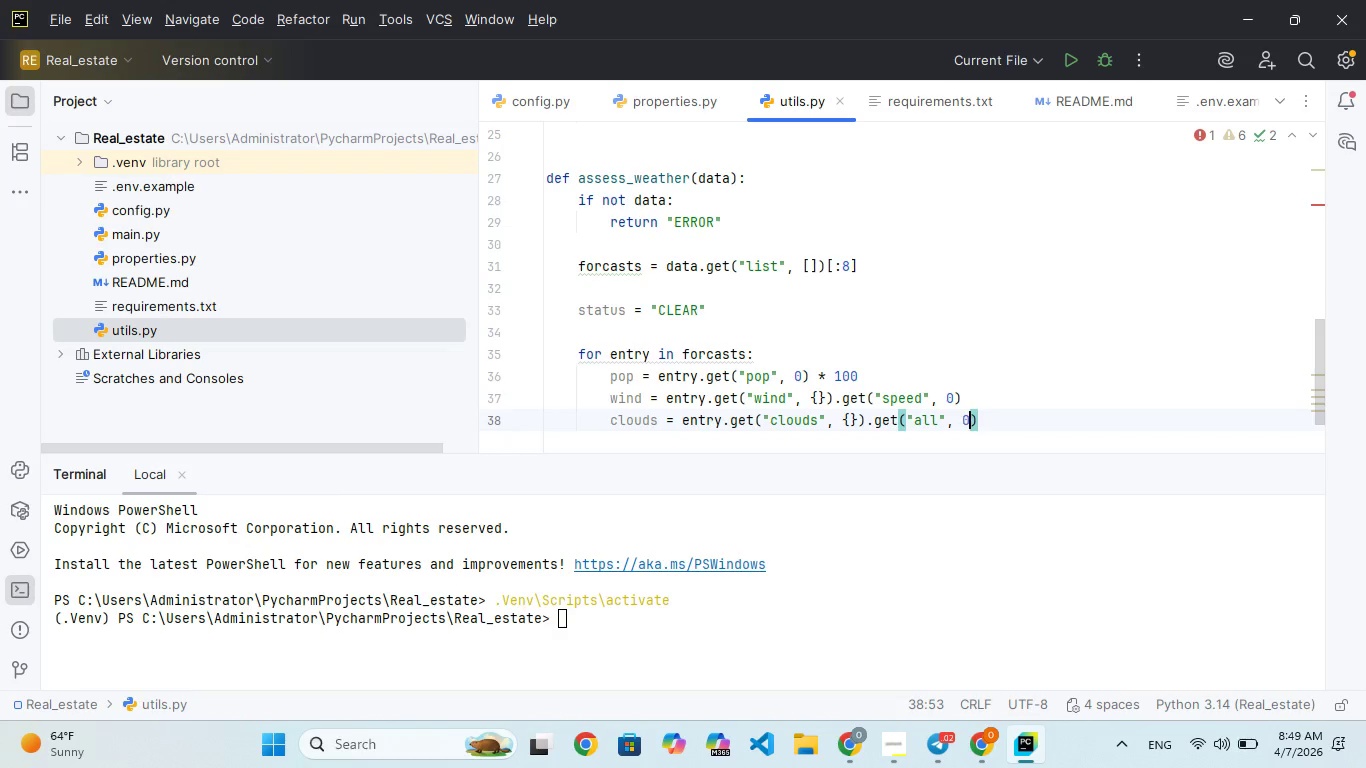 
key(0)
 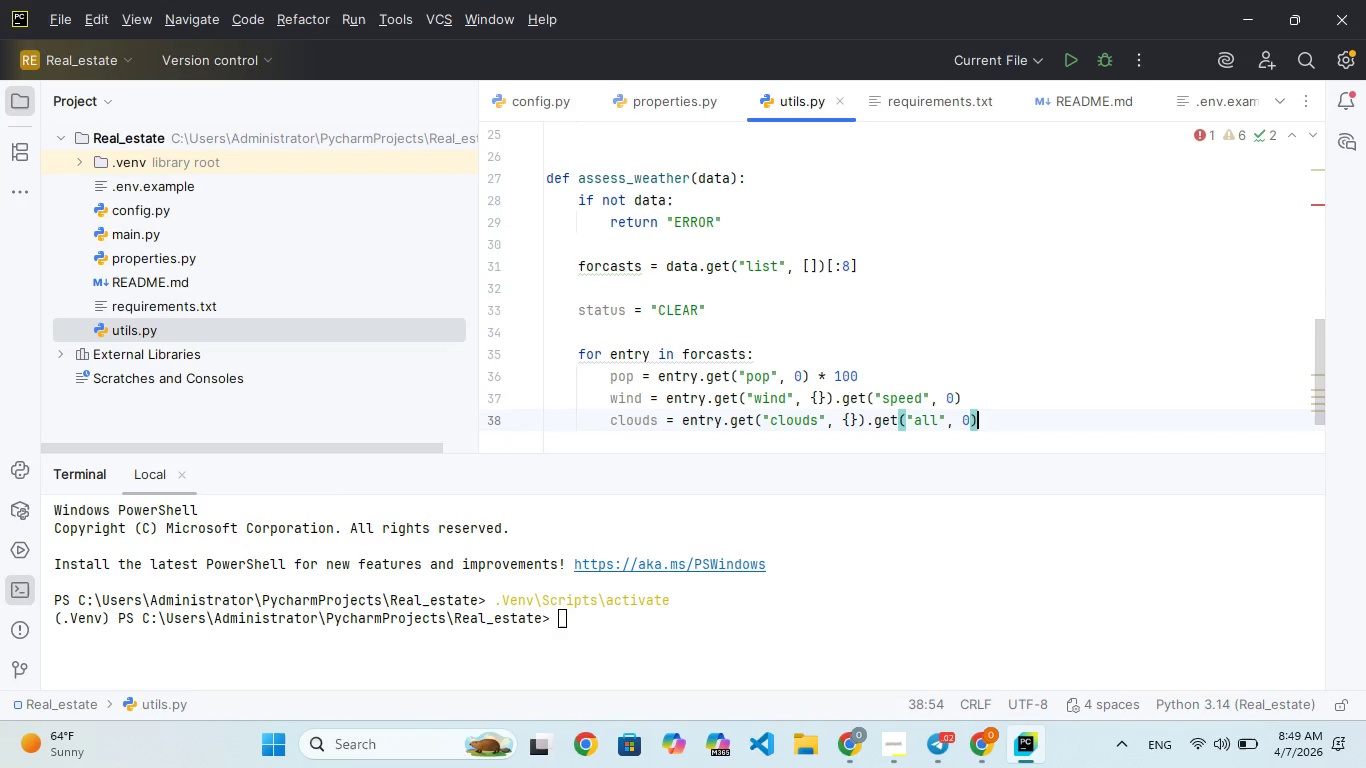 
key(ArrowRight)
 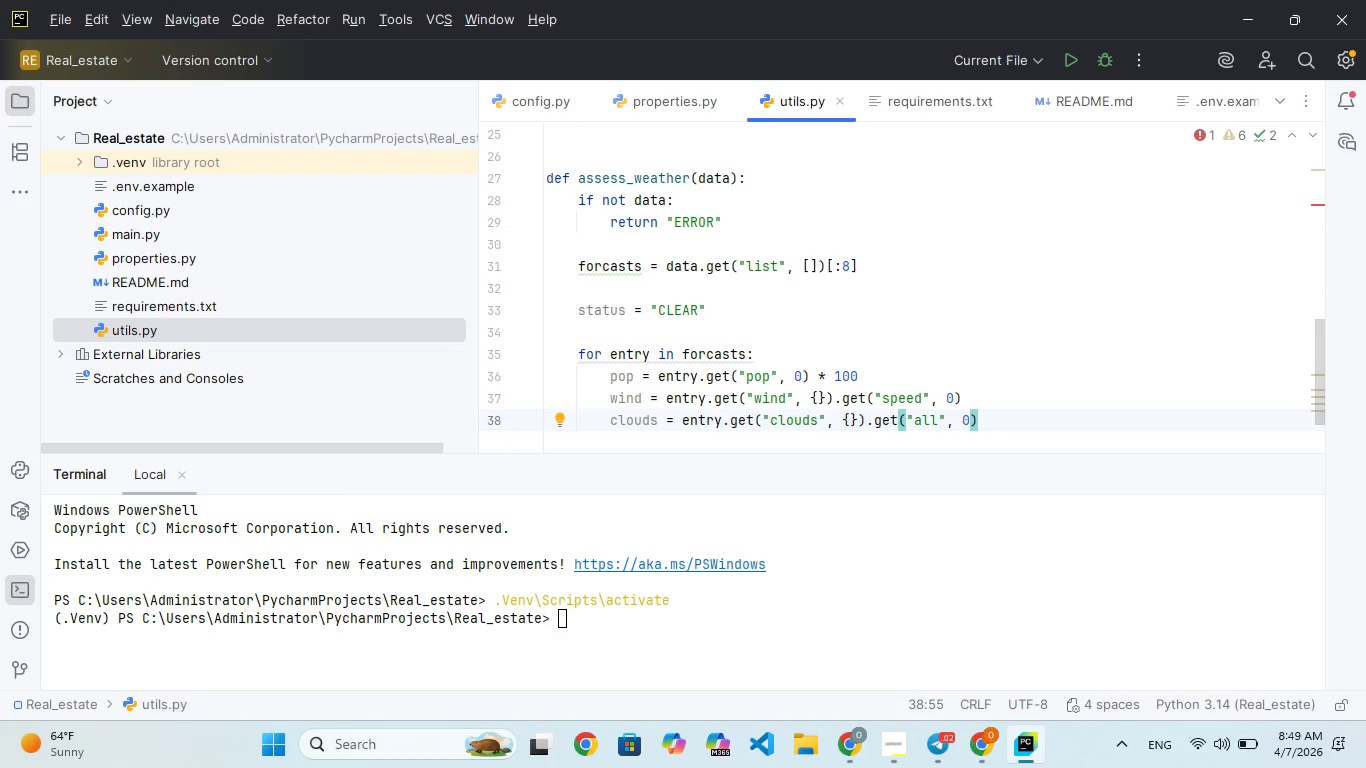 
key(Enter)
 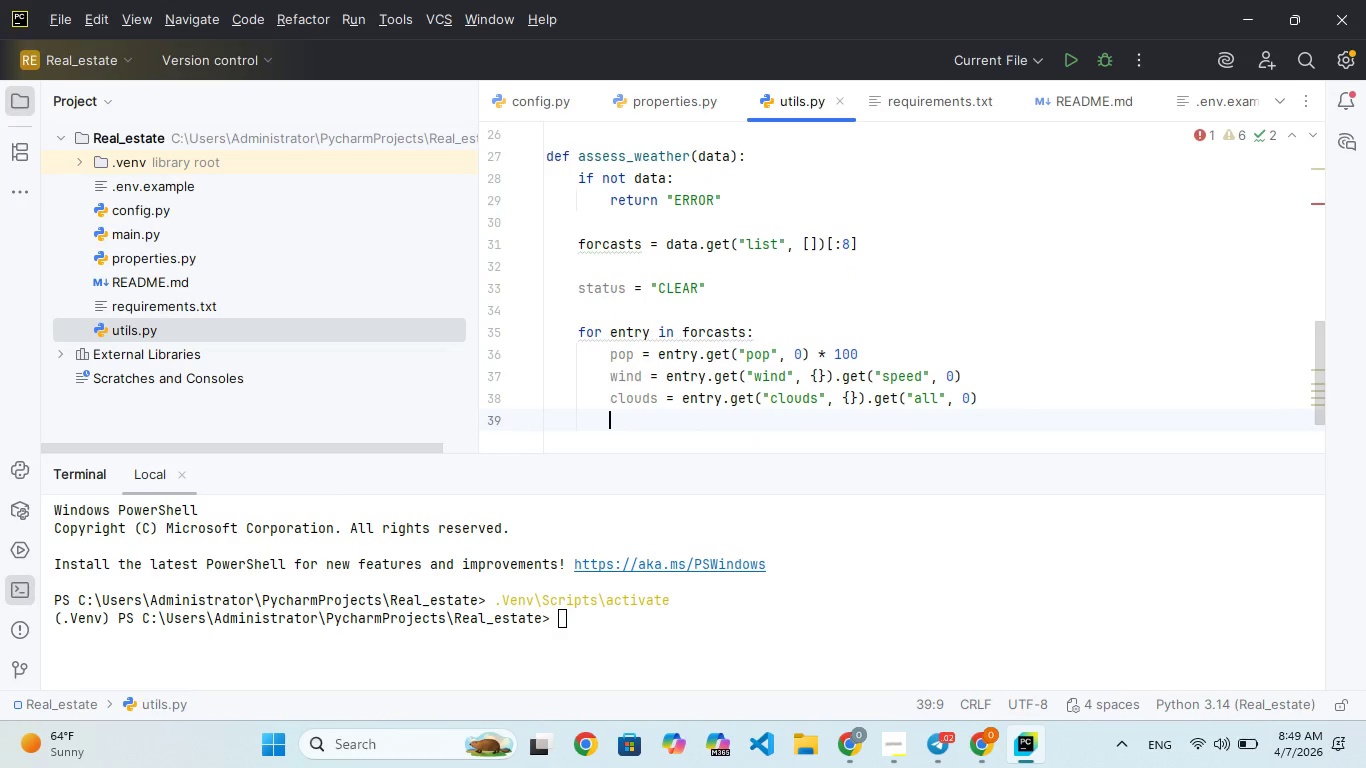 
key(Enter)
 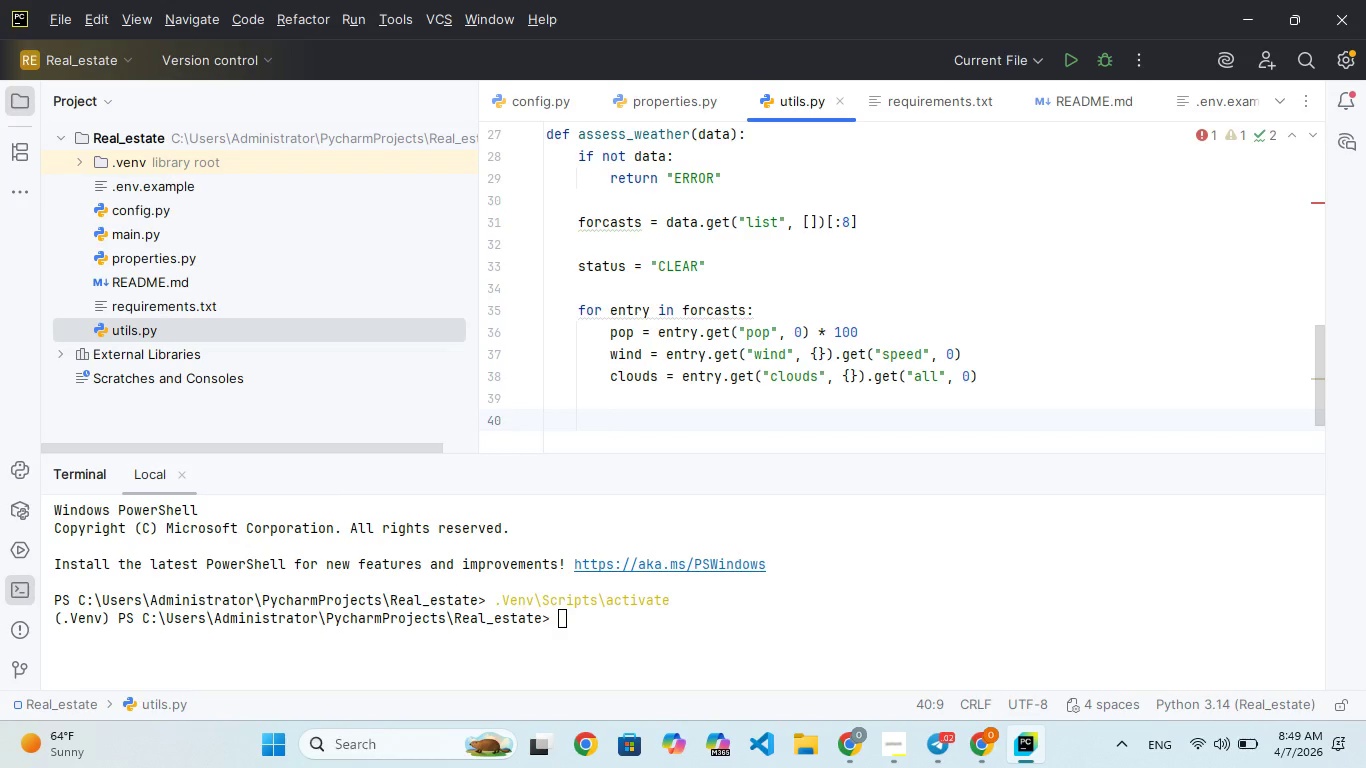 
type(if pop > 30 or id > 15 or clou)
 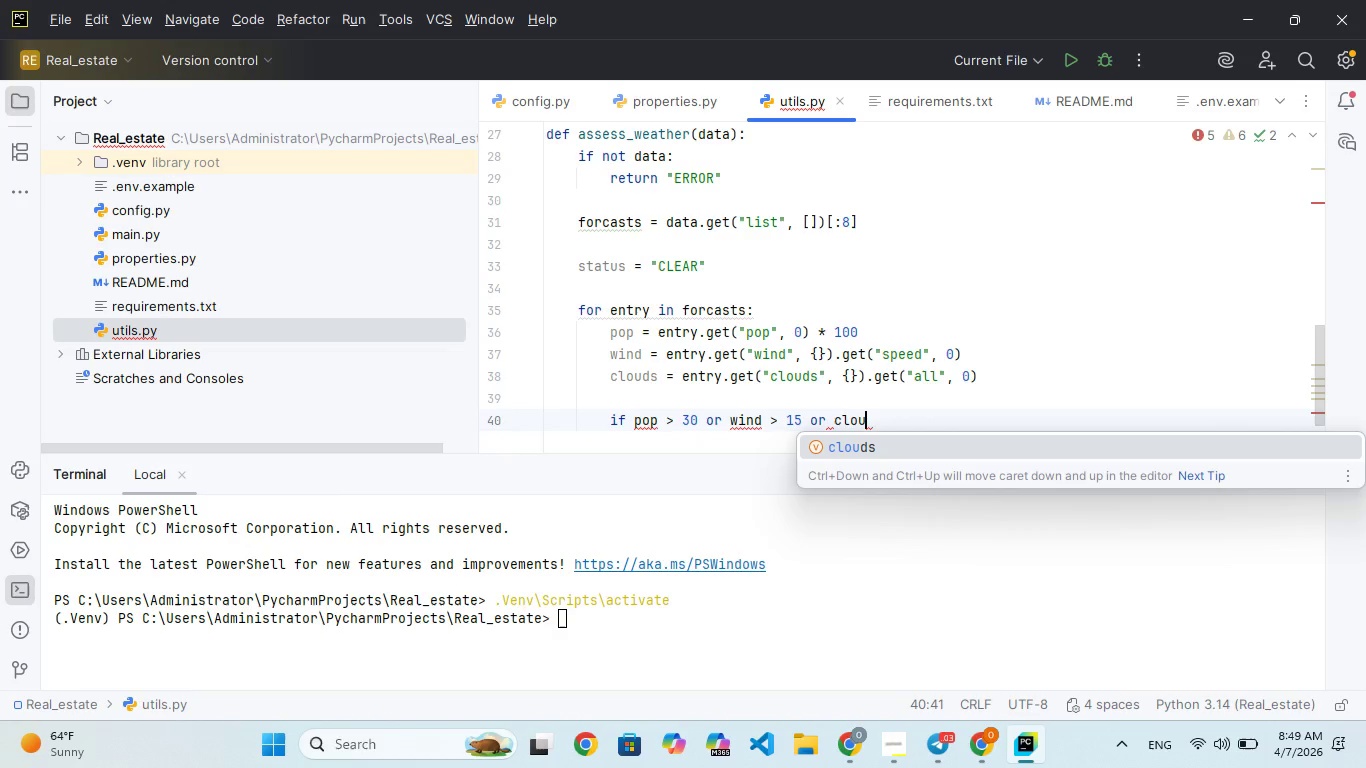 
 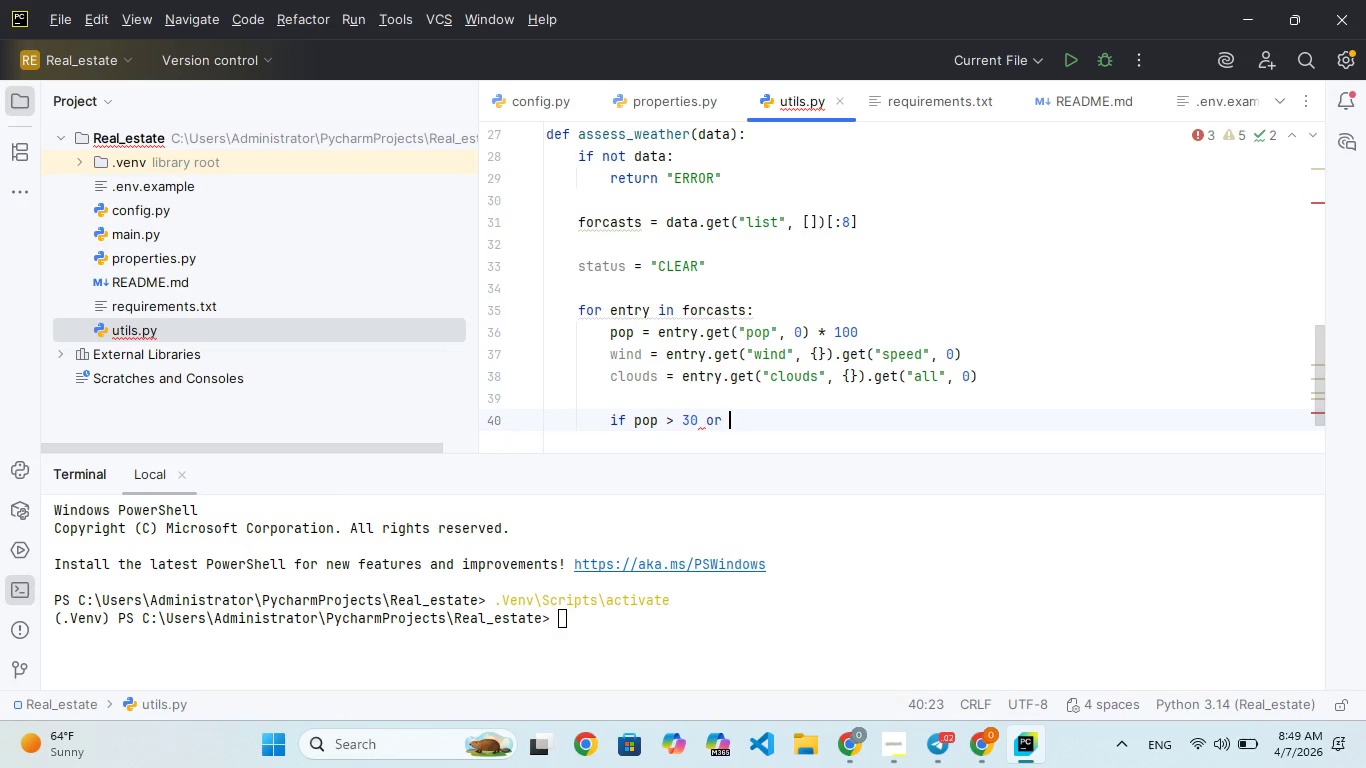 
hold_key(key=W, duration=0.34)
 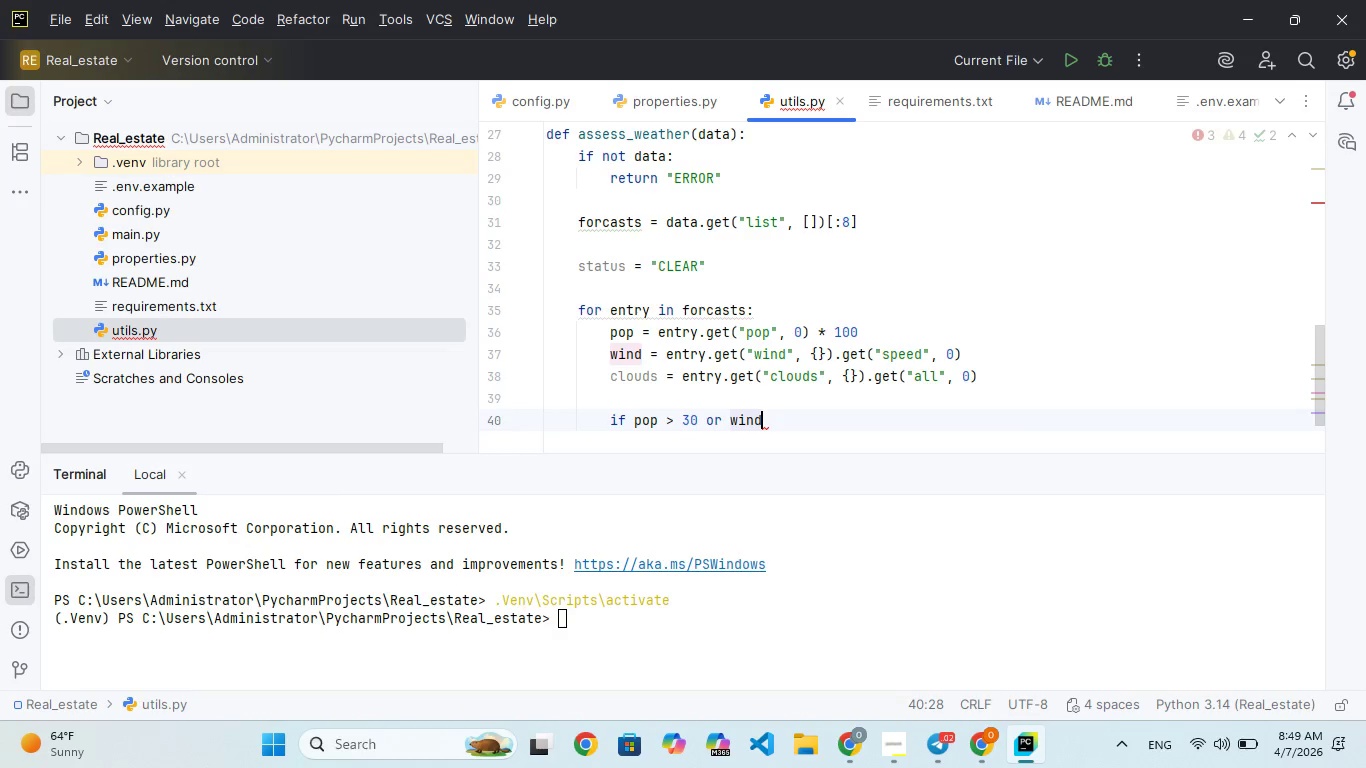 
hold_key(key=N, duration=0.31)
 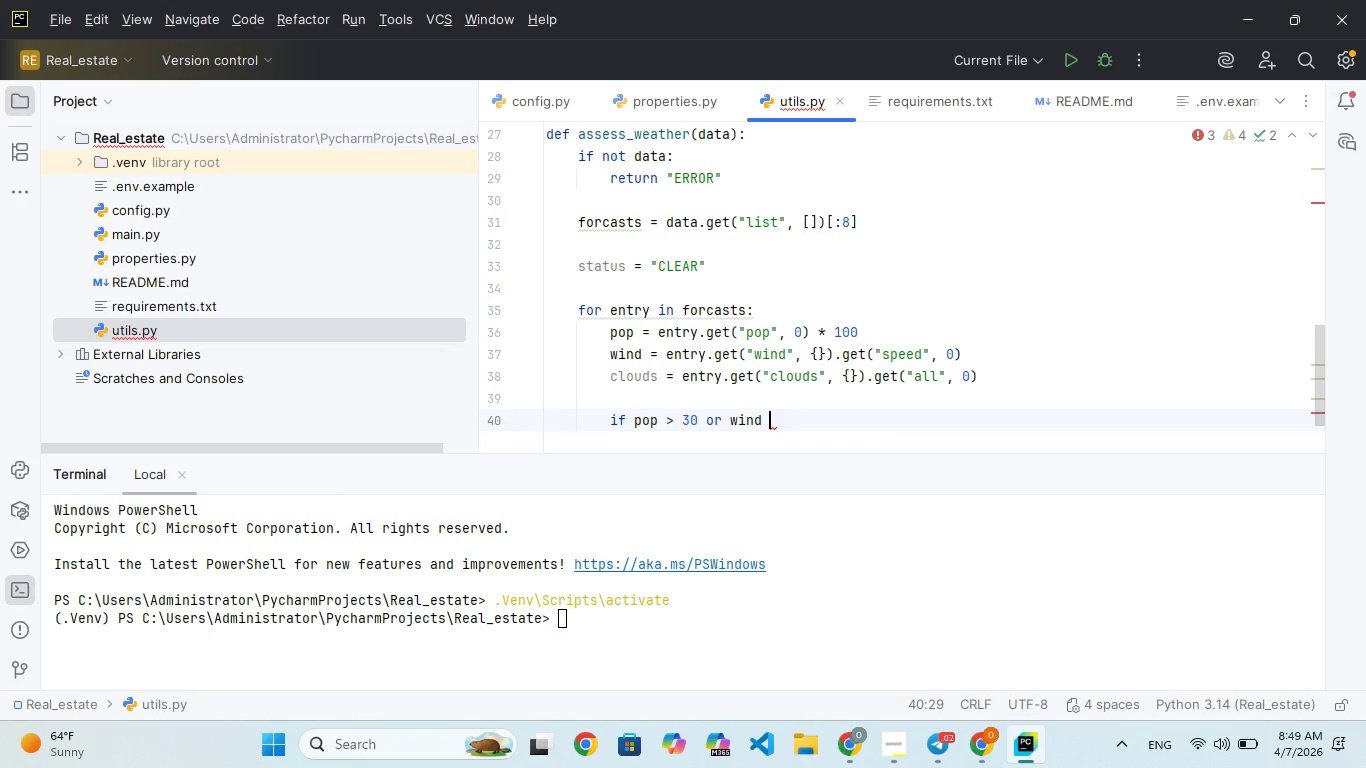 
key(Enter)
 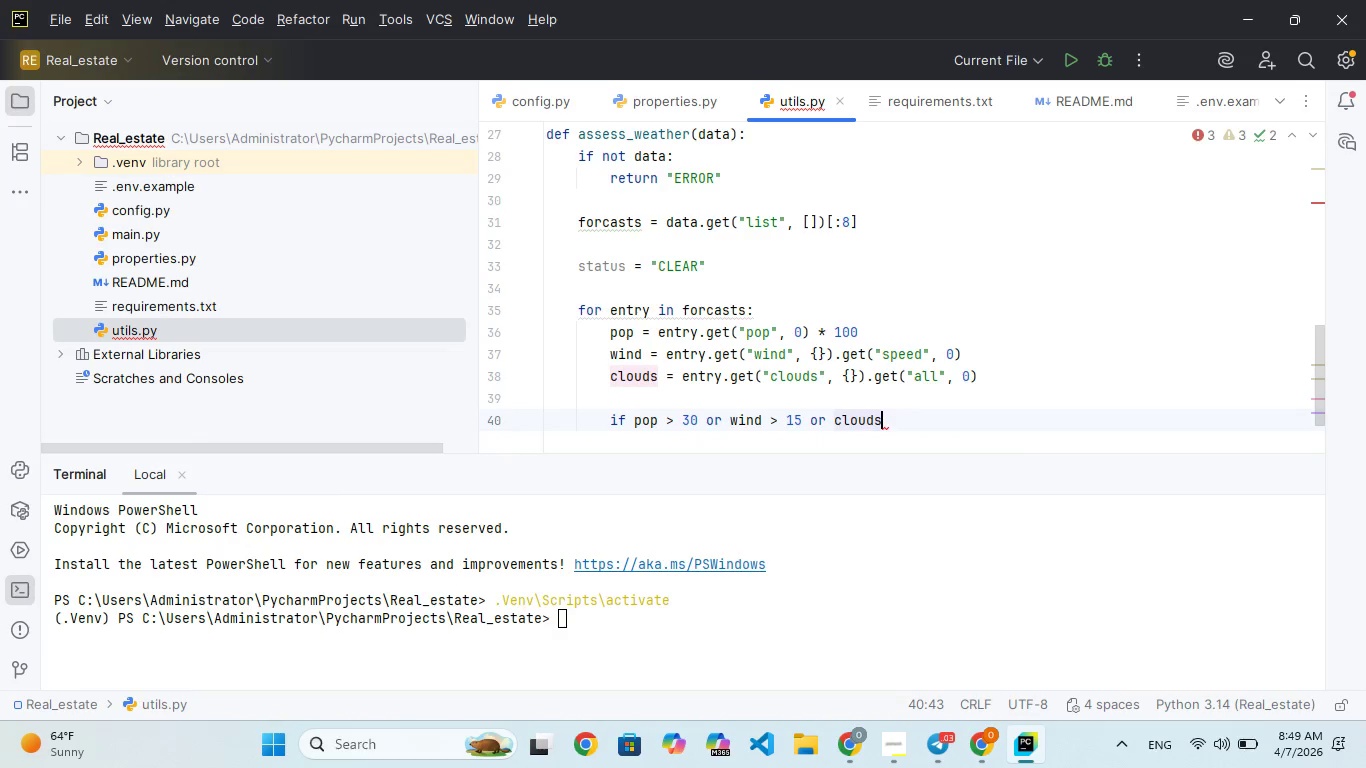 
type( > 70:)
 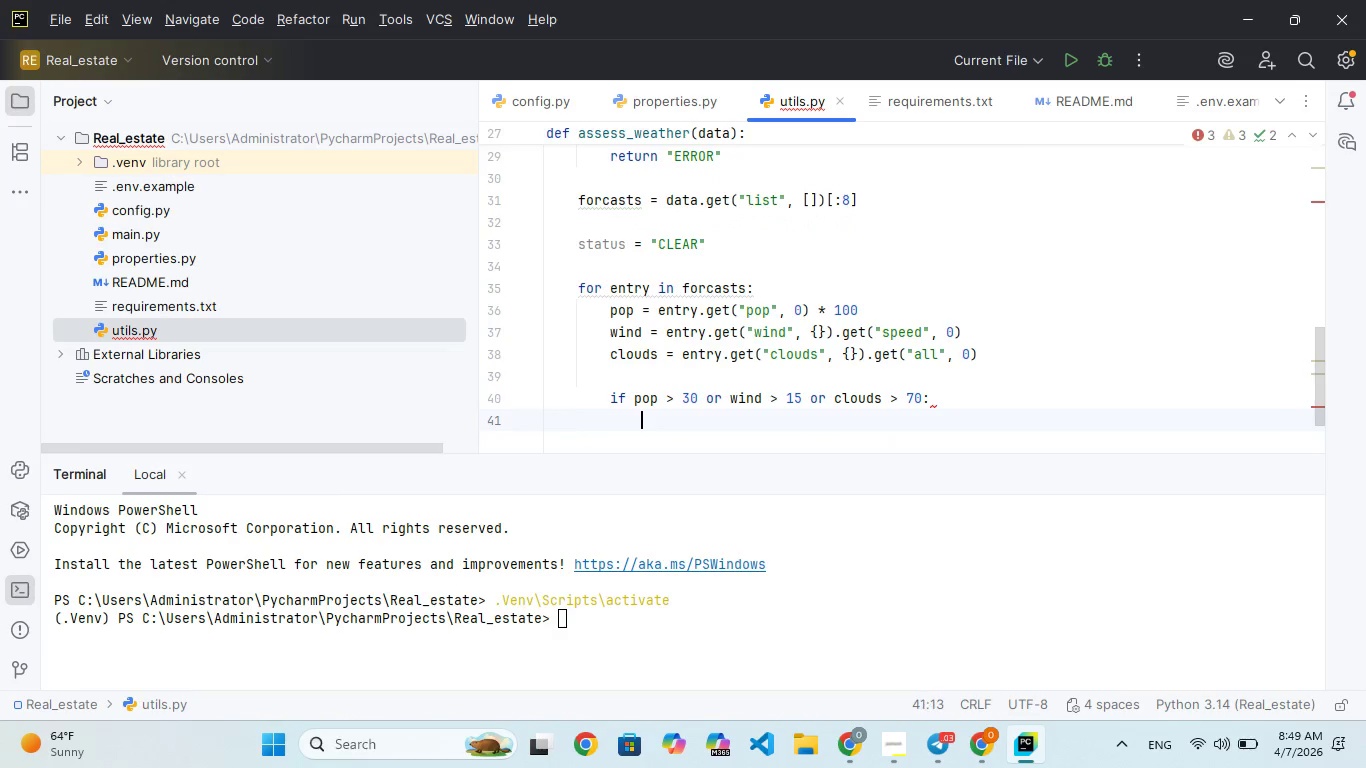 
 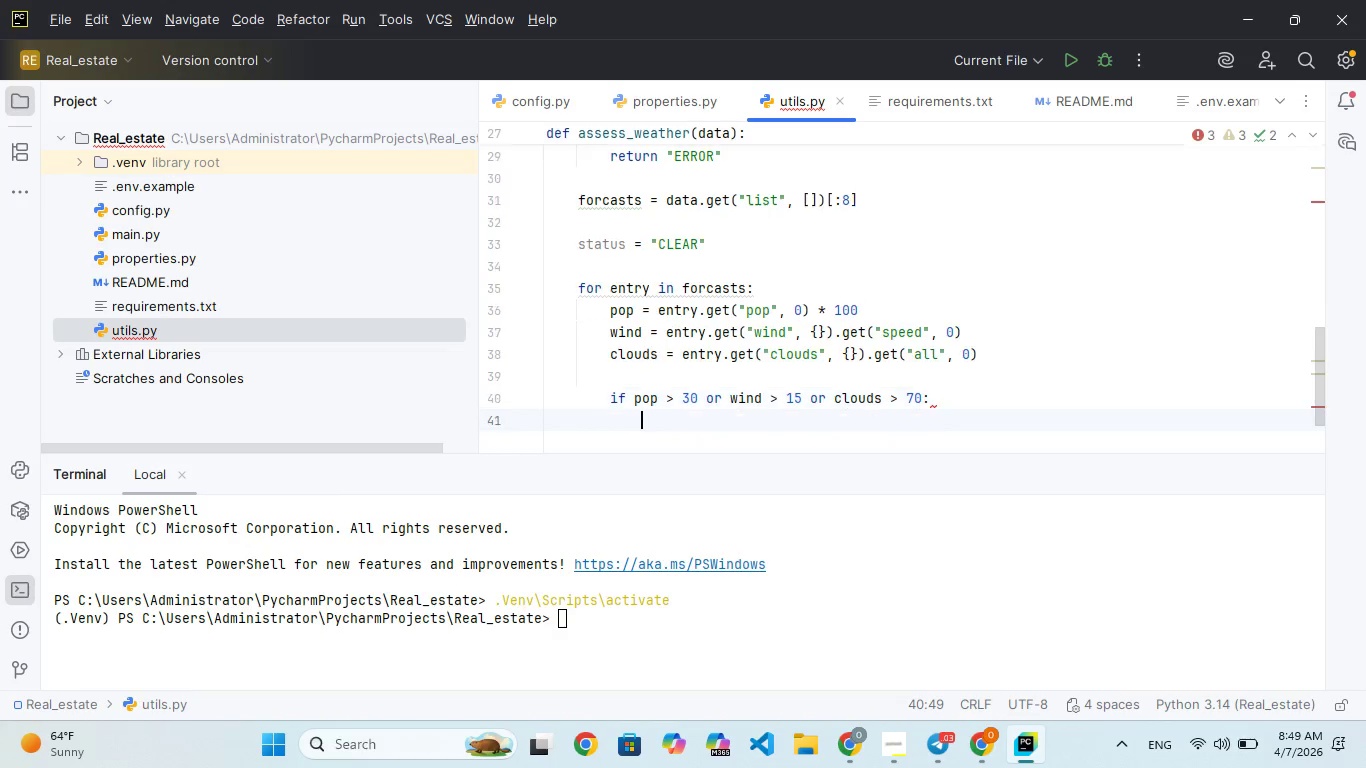 
key(Enter)
 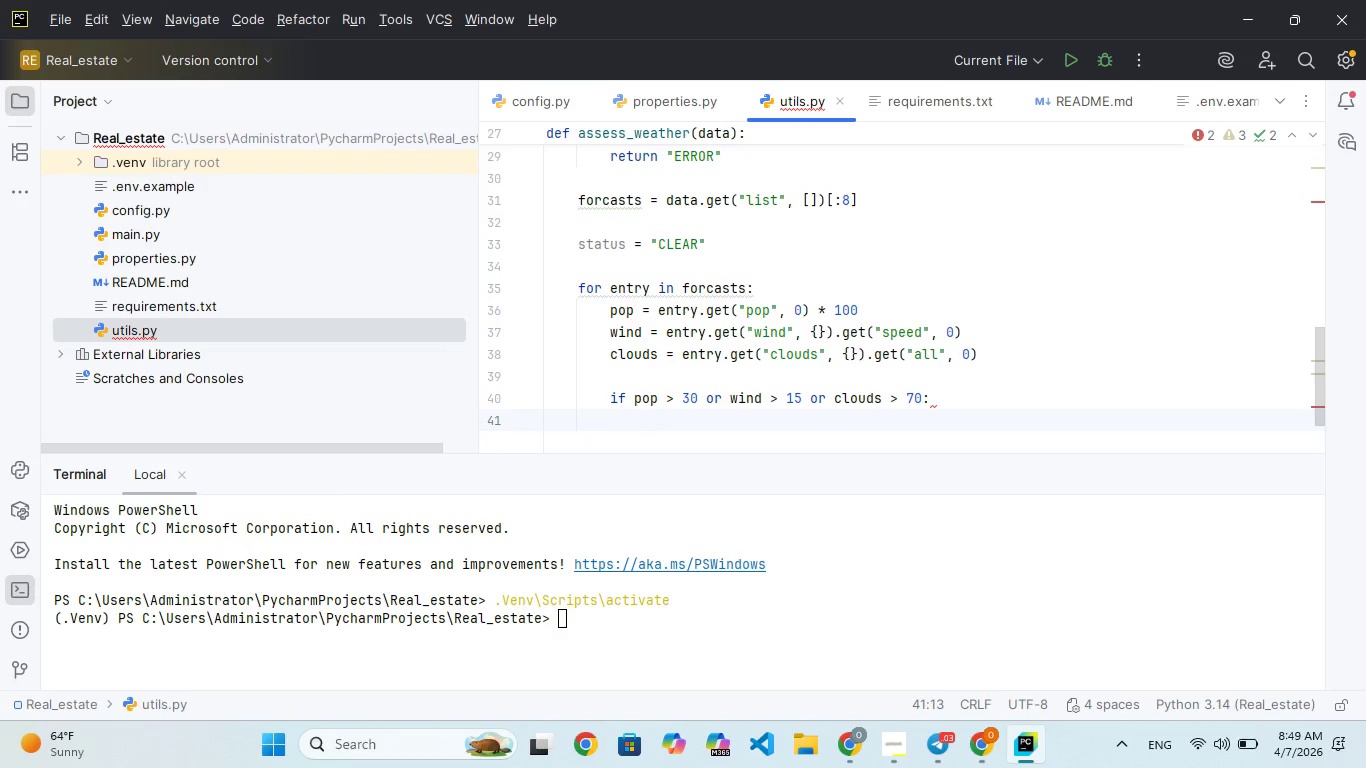 
type(if pop > 3-)
key(Backspace)
type(0 or wind > 15:)
 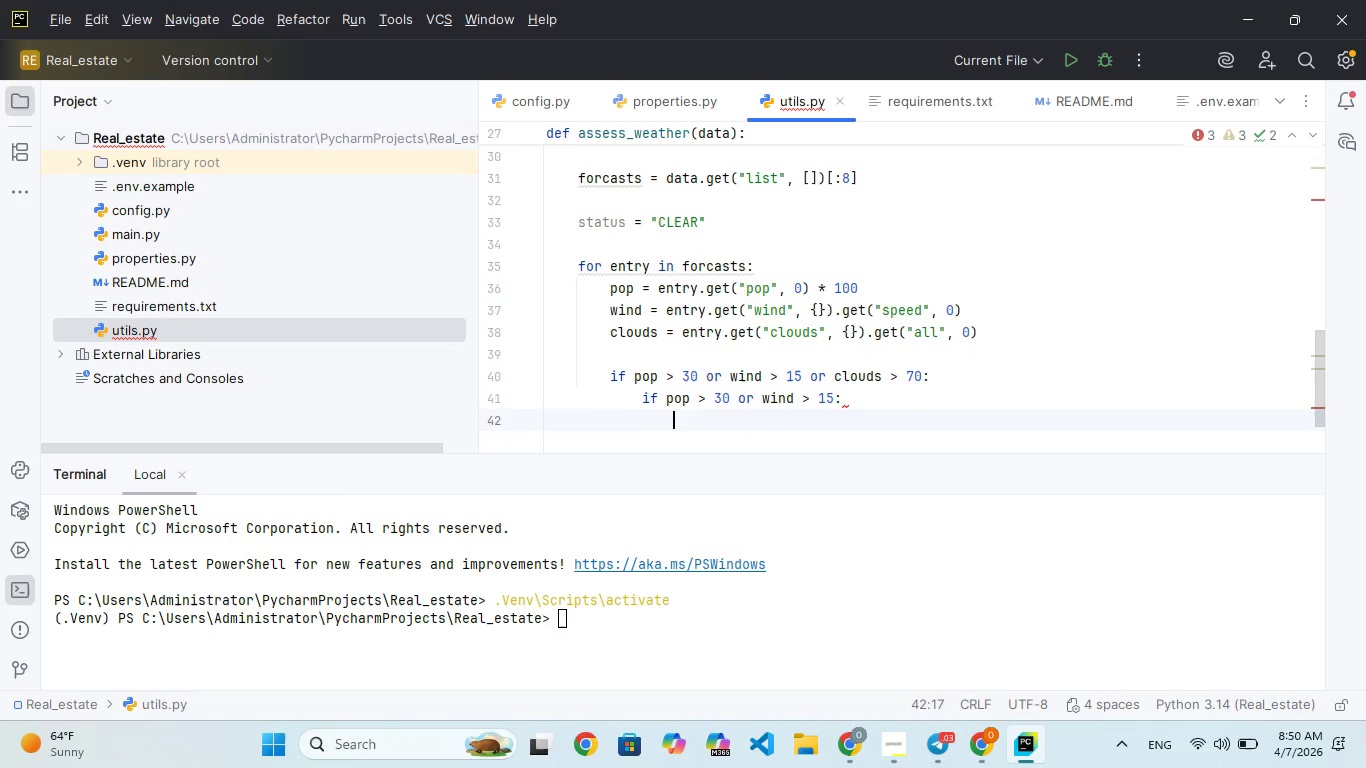 
 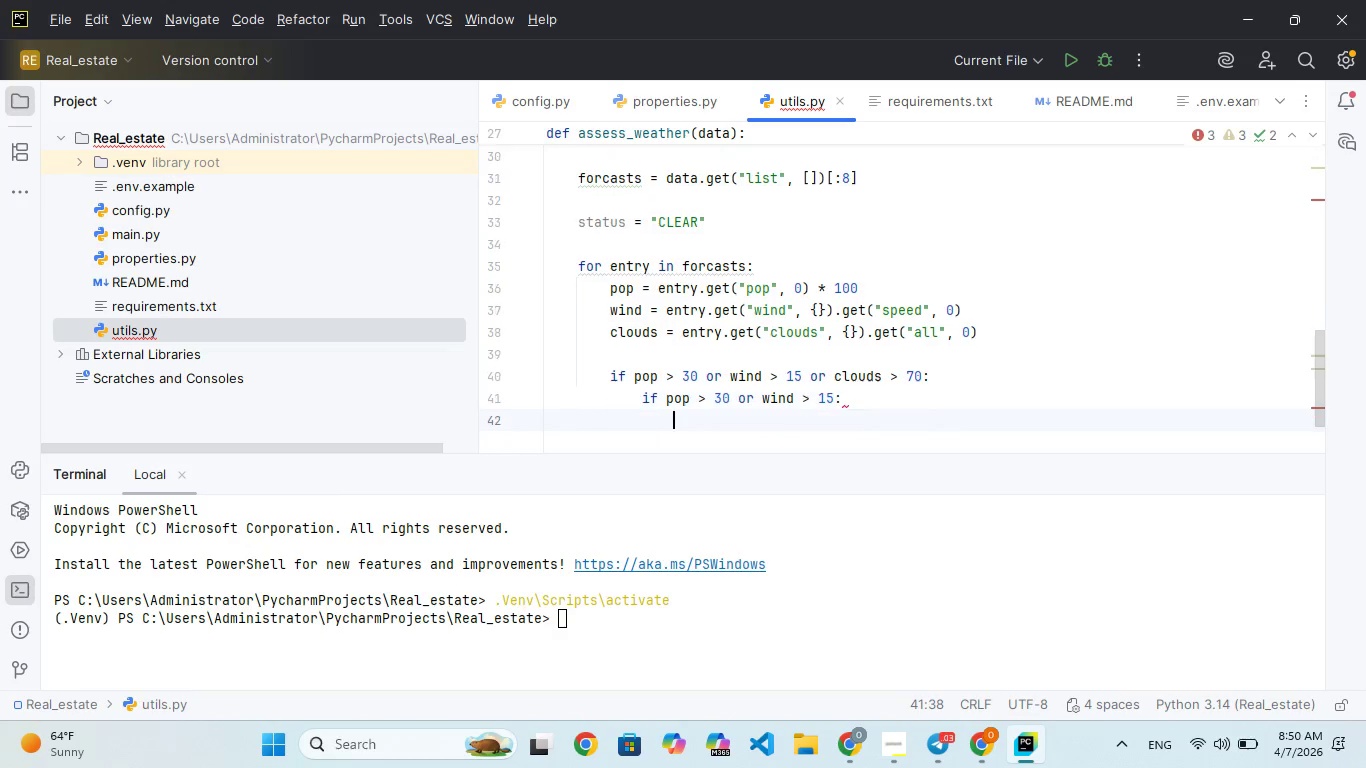 
key(Enter)
 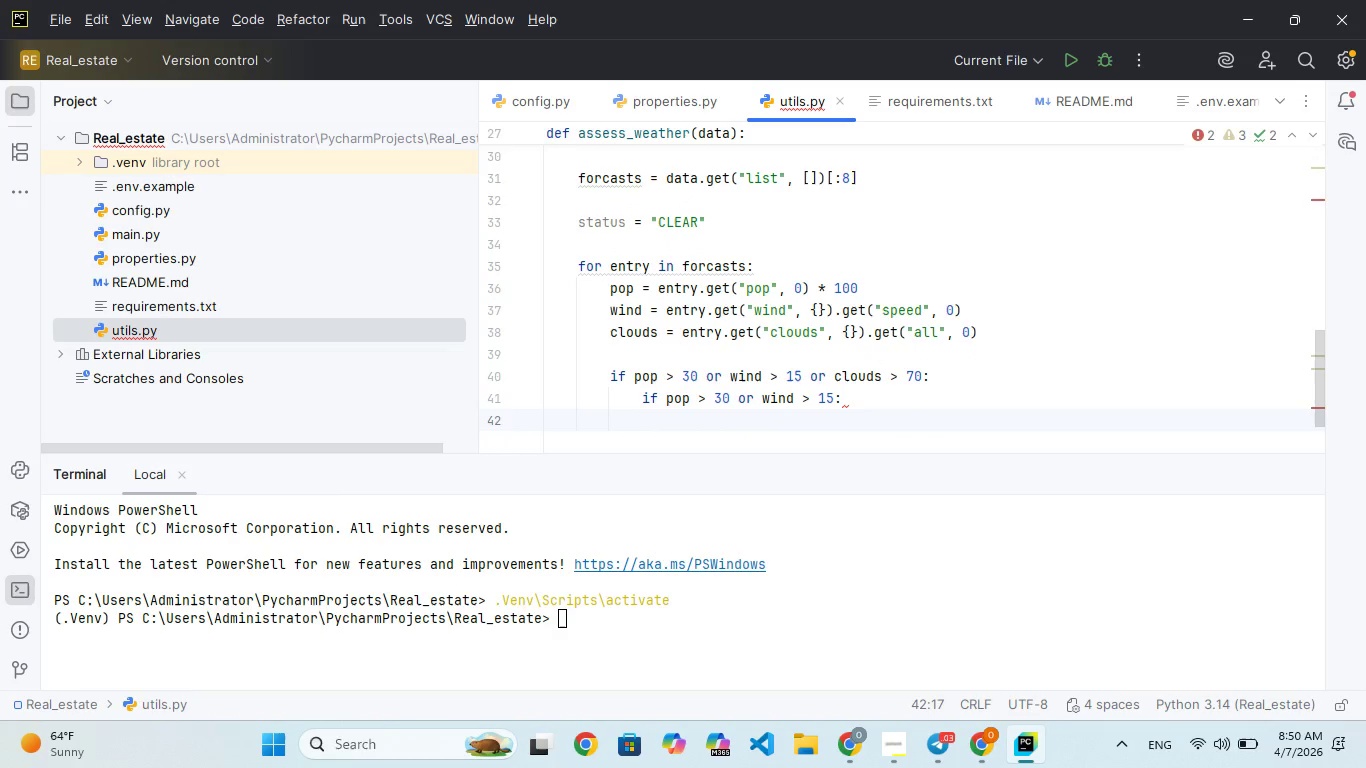 
type(return "CANCEL)
 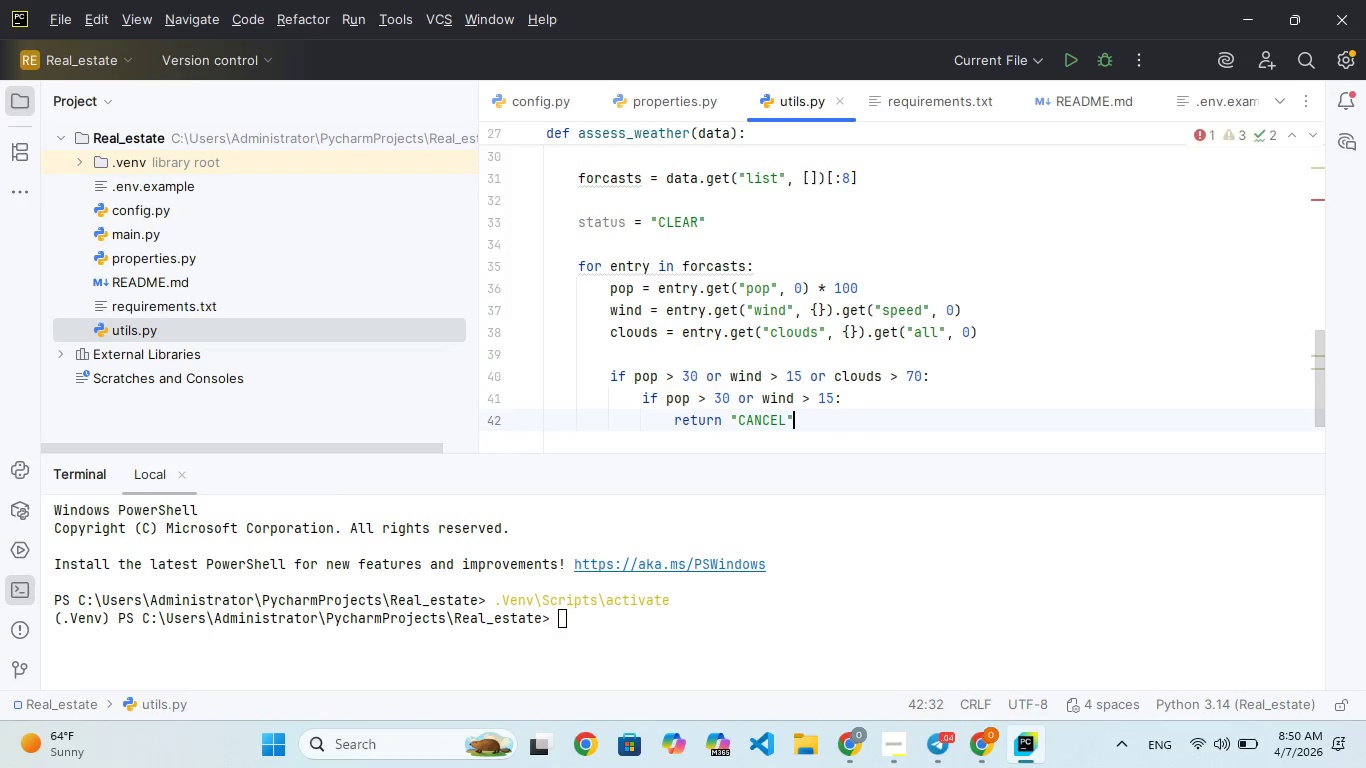 
 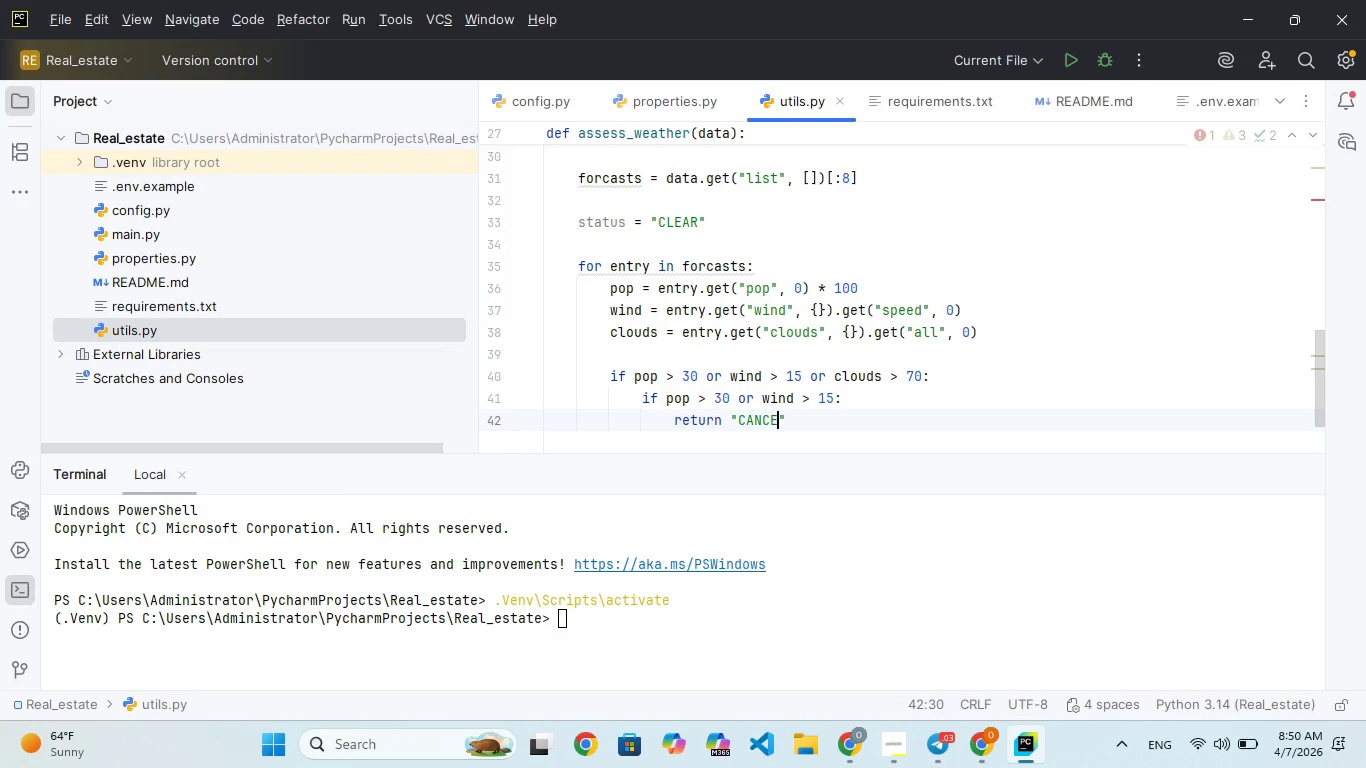 
key(ArrowRight)
 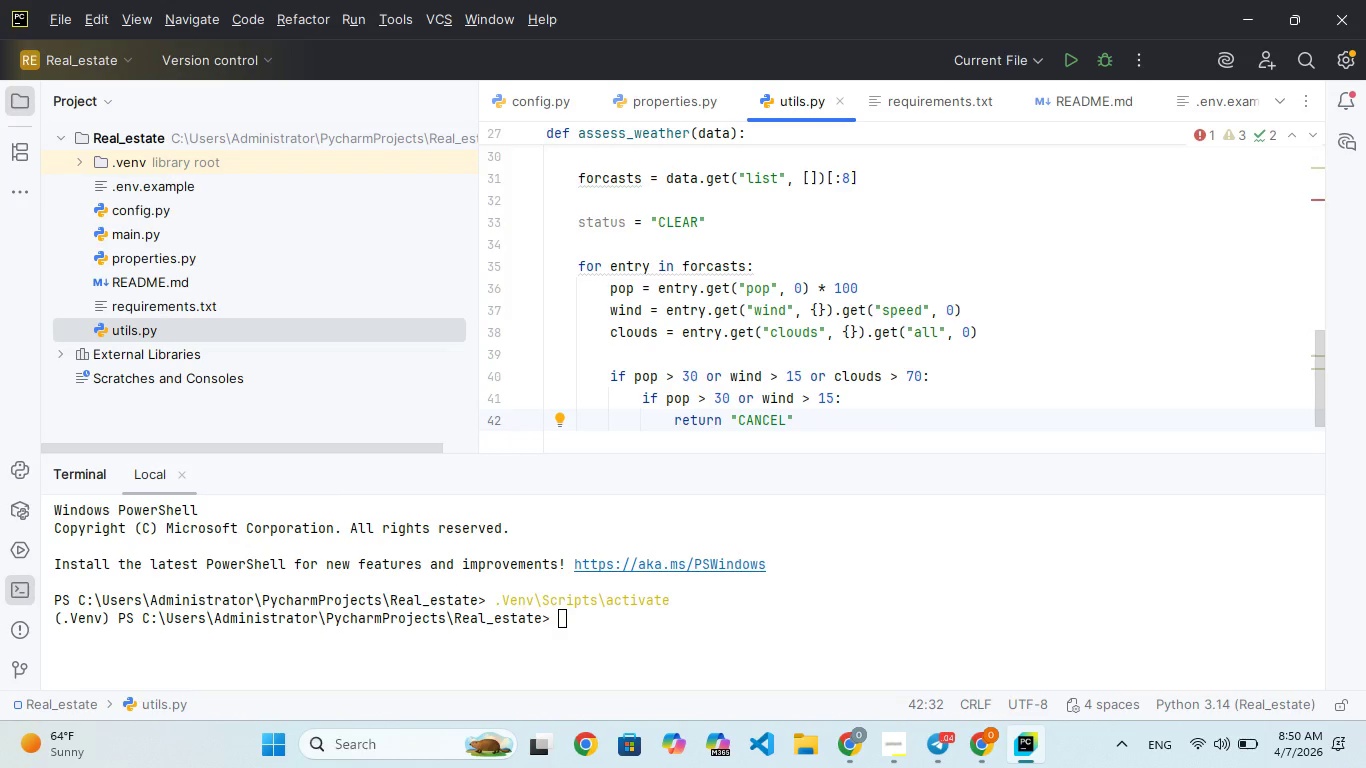 
key(Enter)
 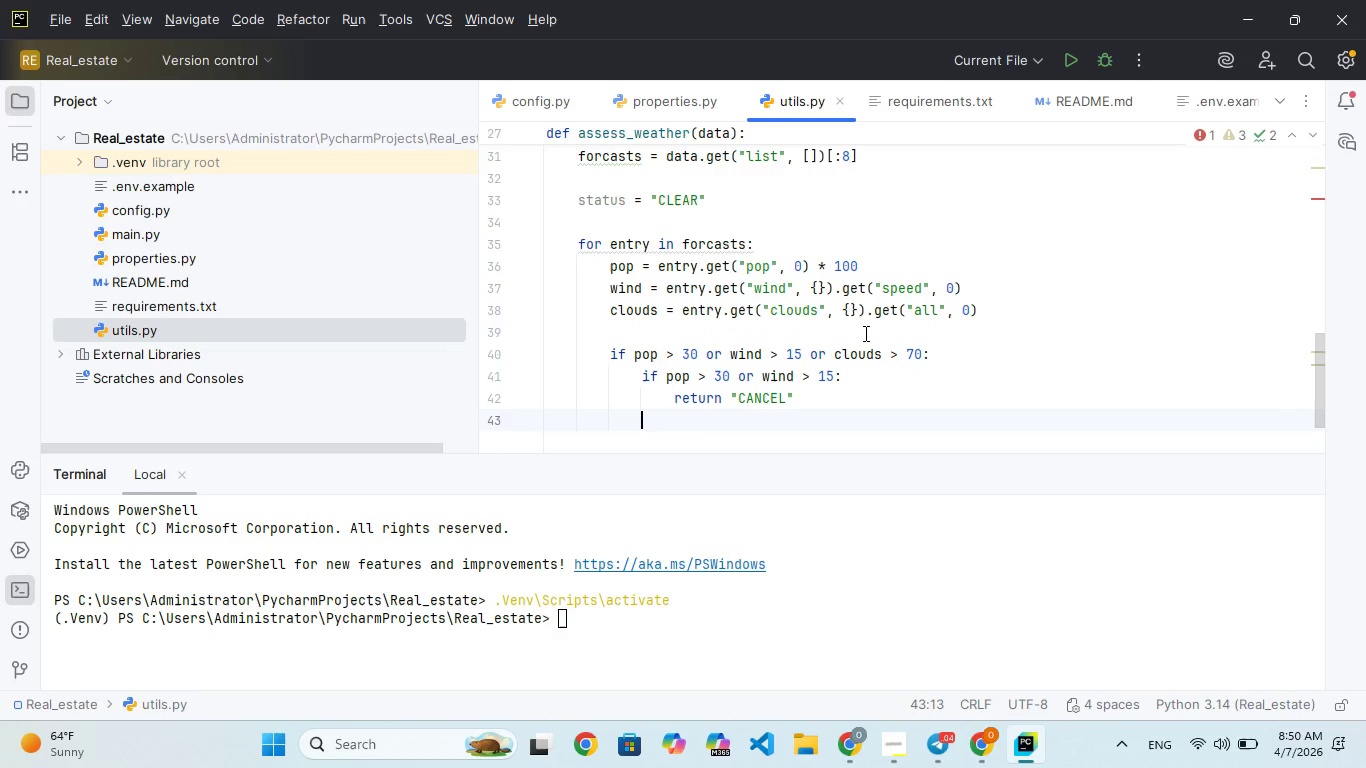 
type(status = "CAUTION)
 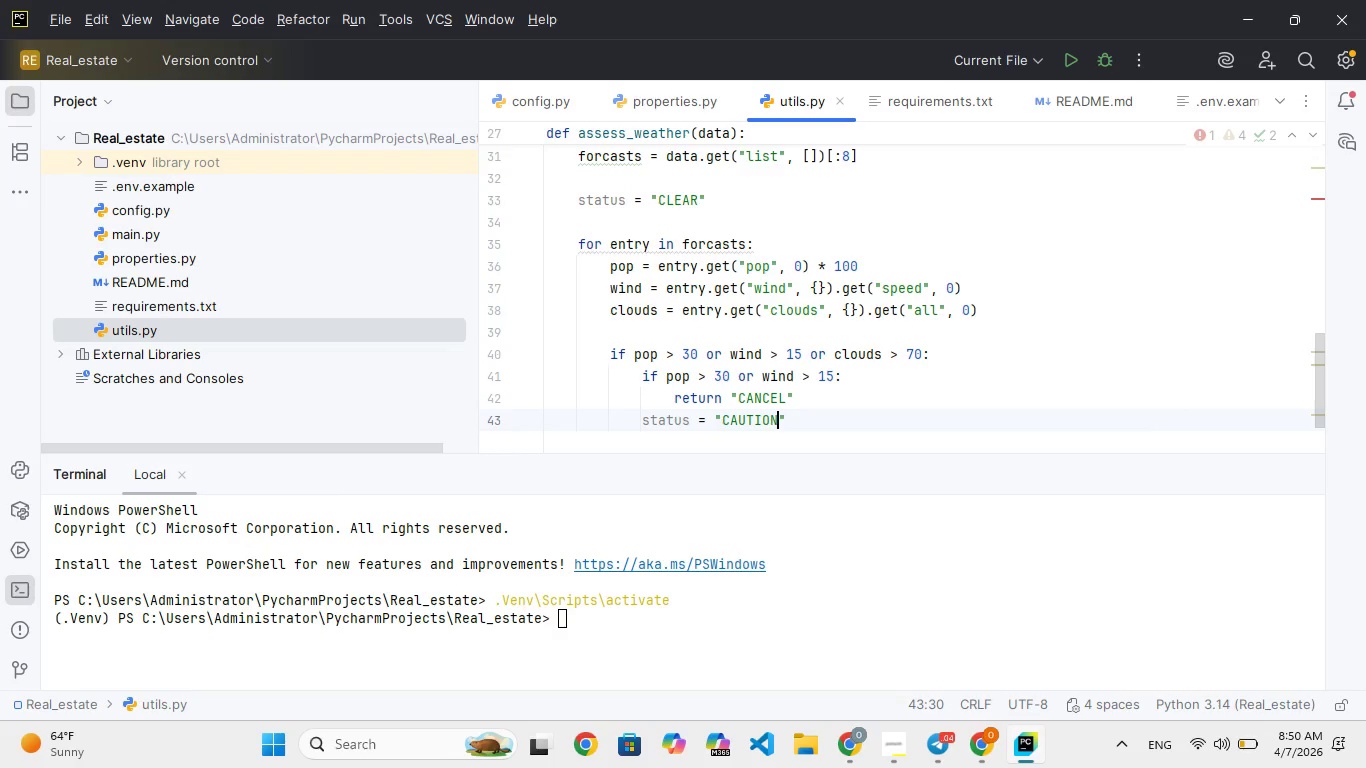 
key(ArrowRight)
 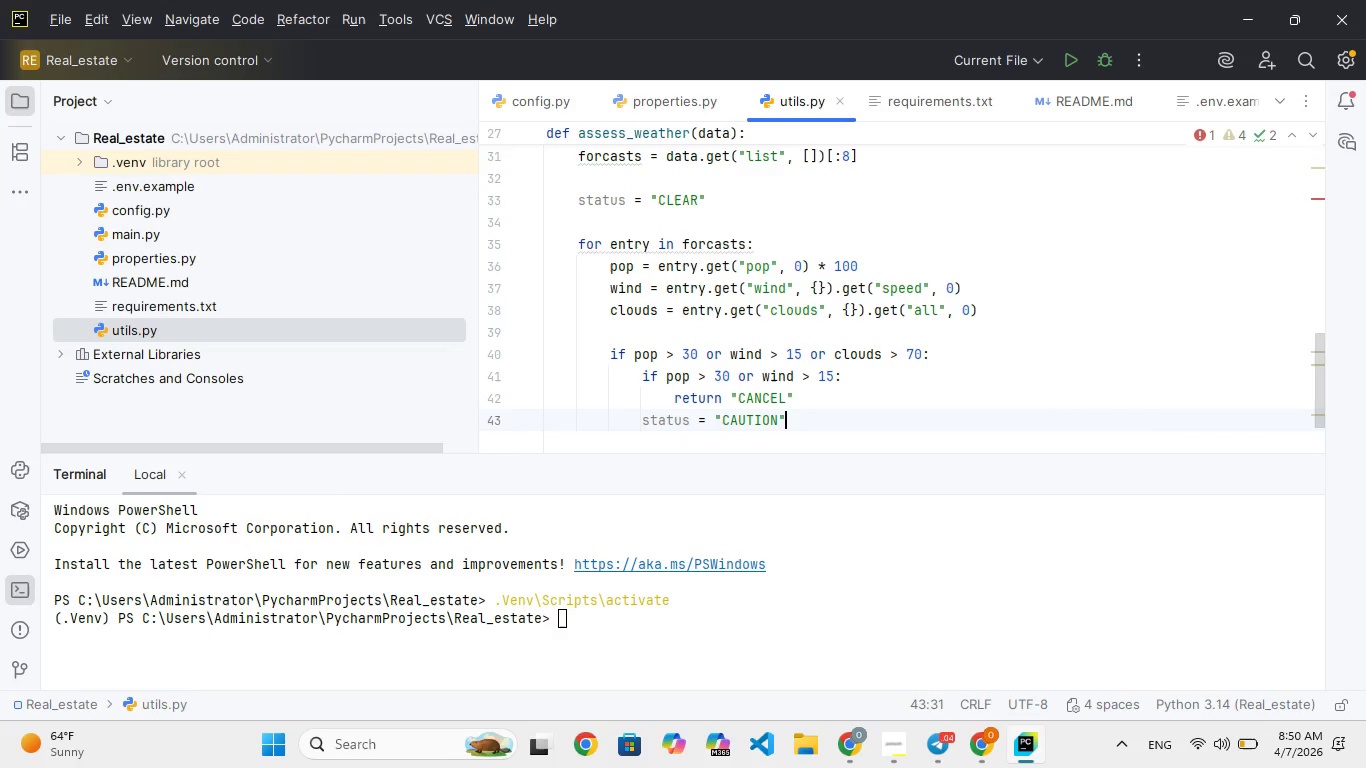 
key(ArrowRight)
 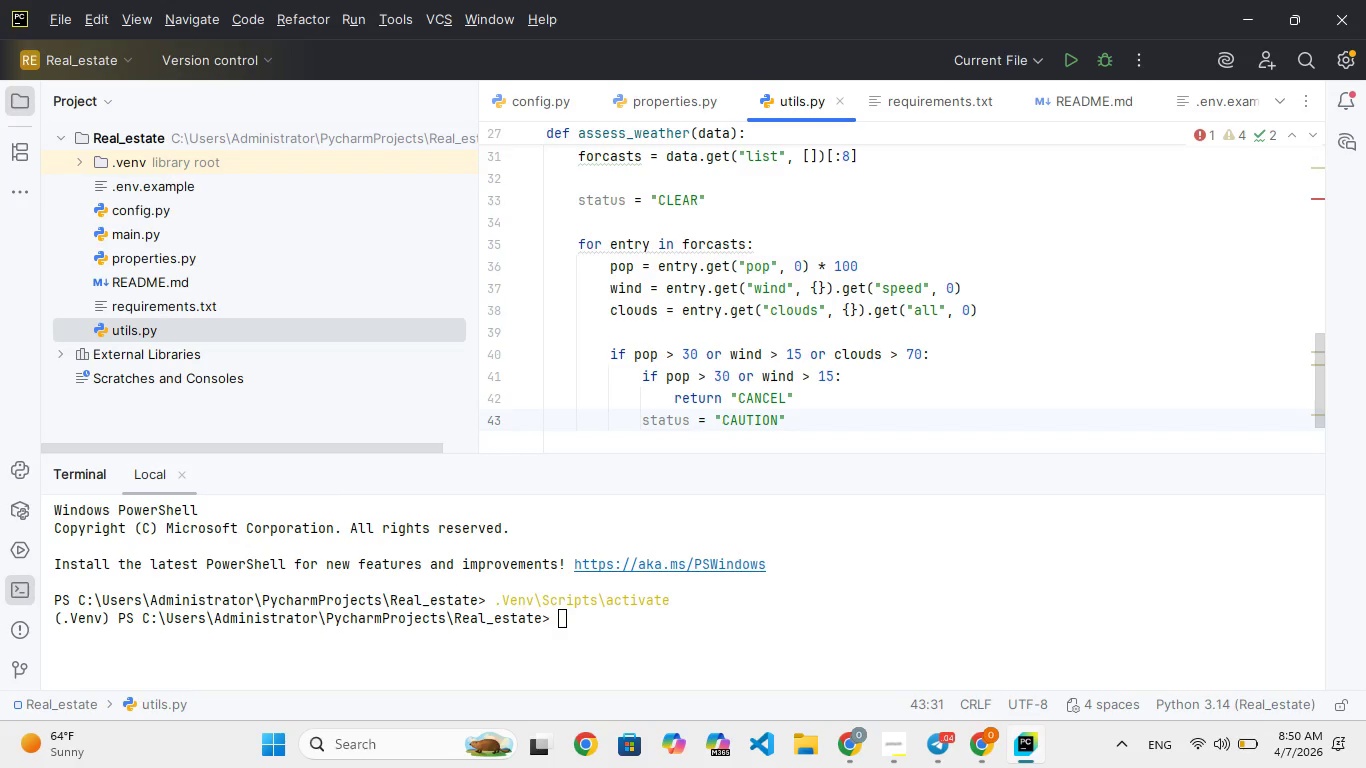 
key(Enter)
 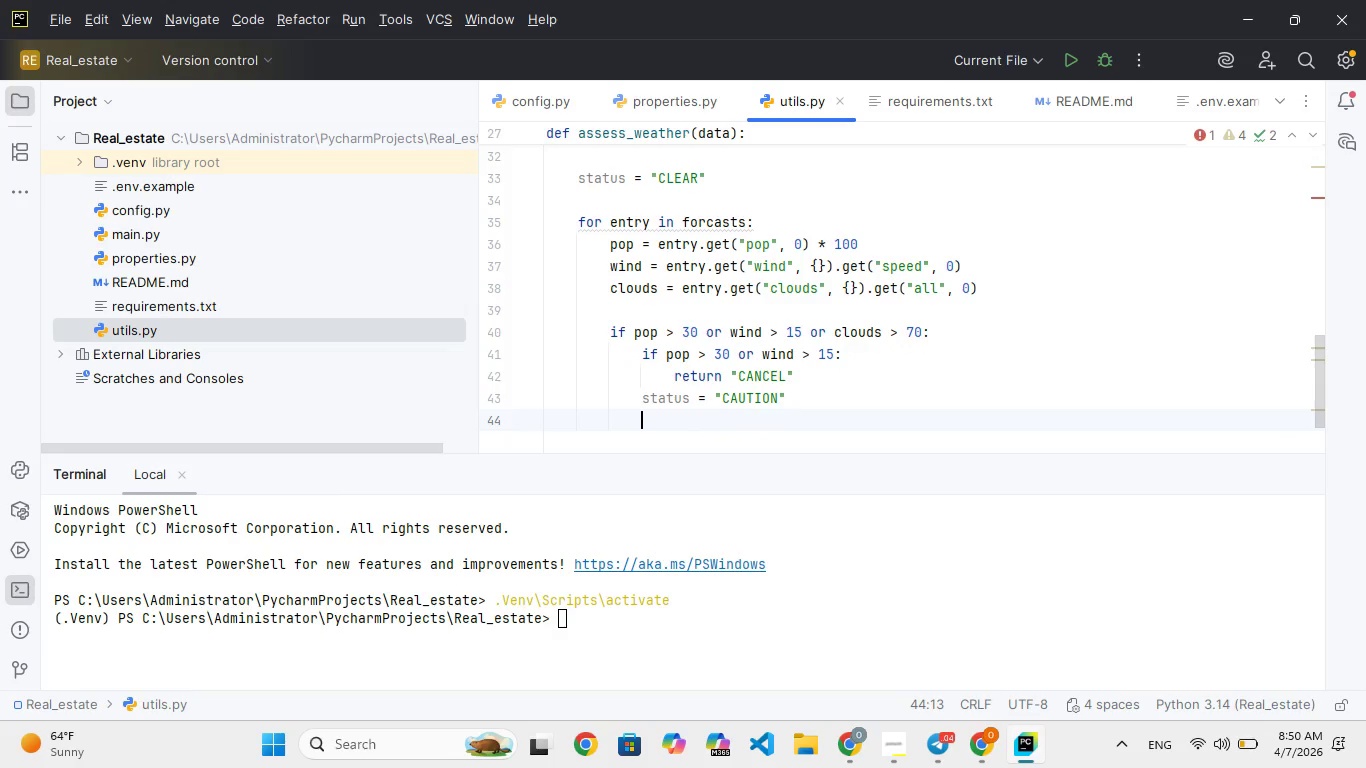 
key(Enter)
 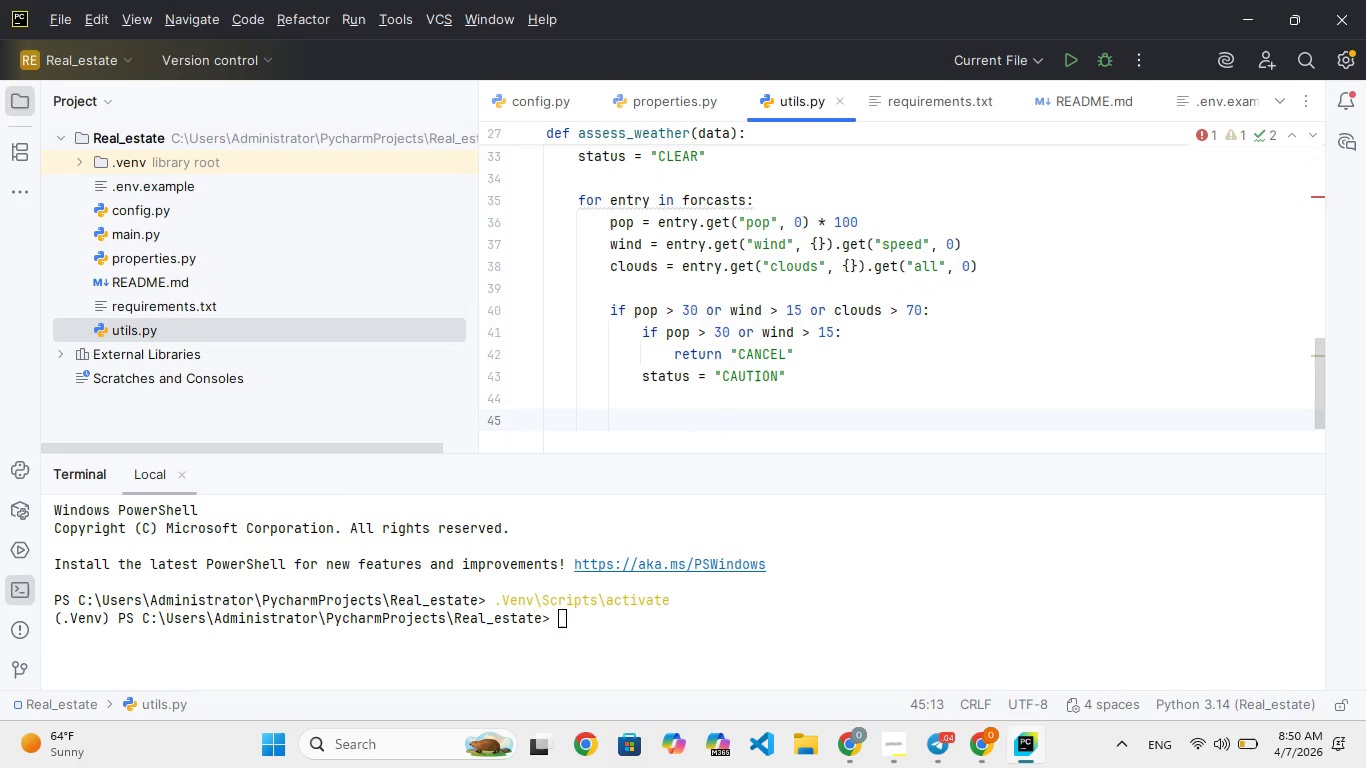 
key(Backspace)
 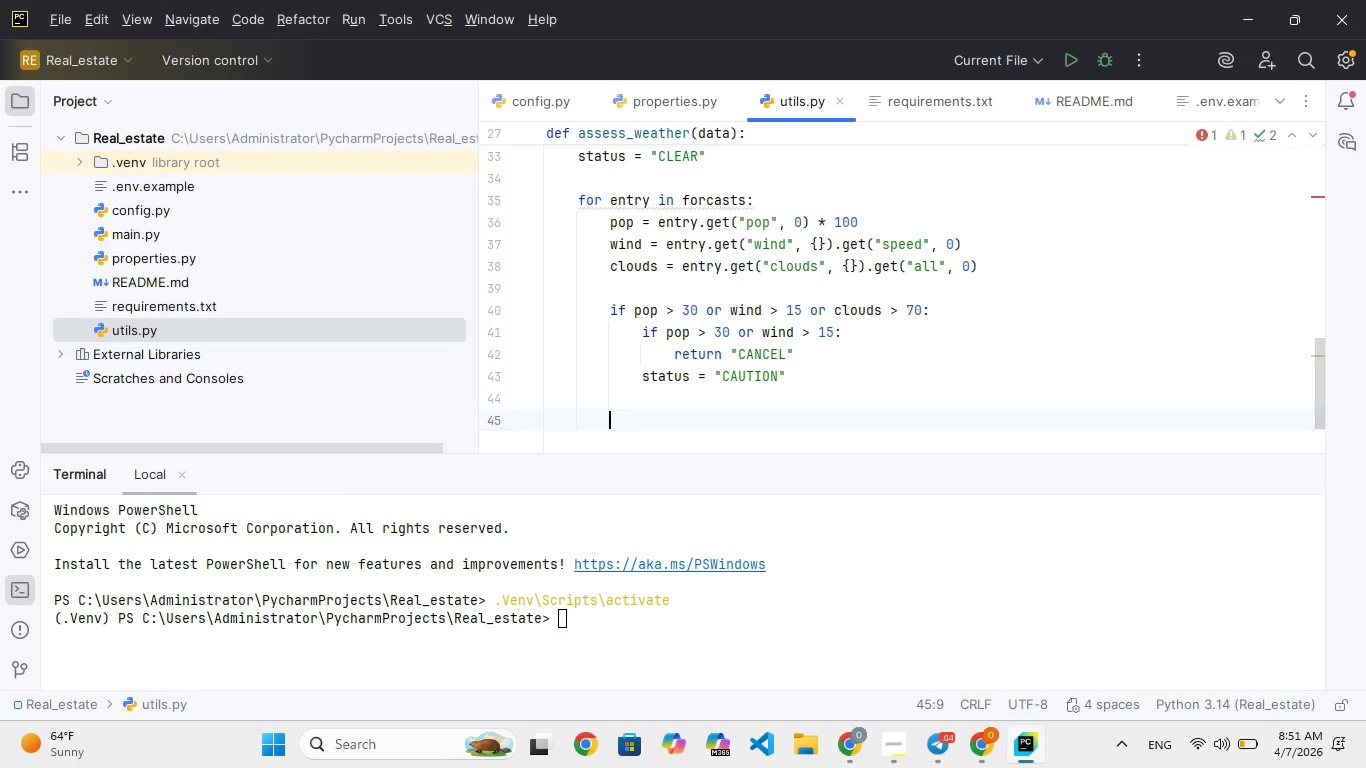 
key(Backspace)
 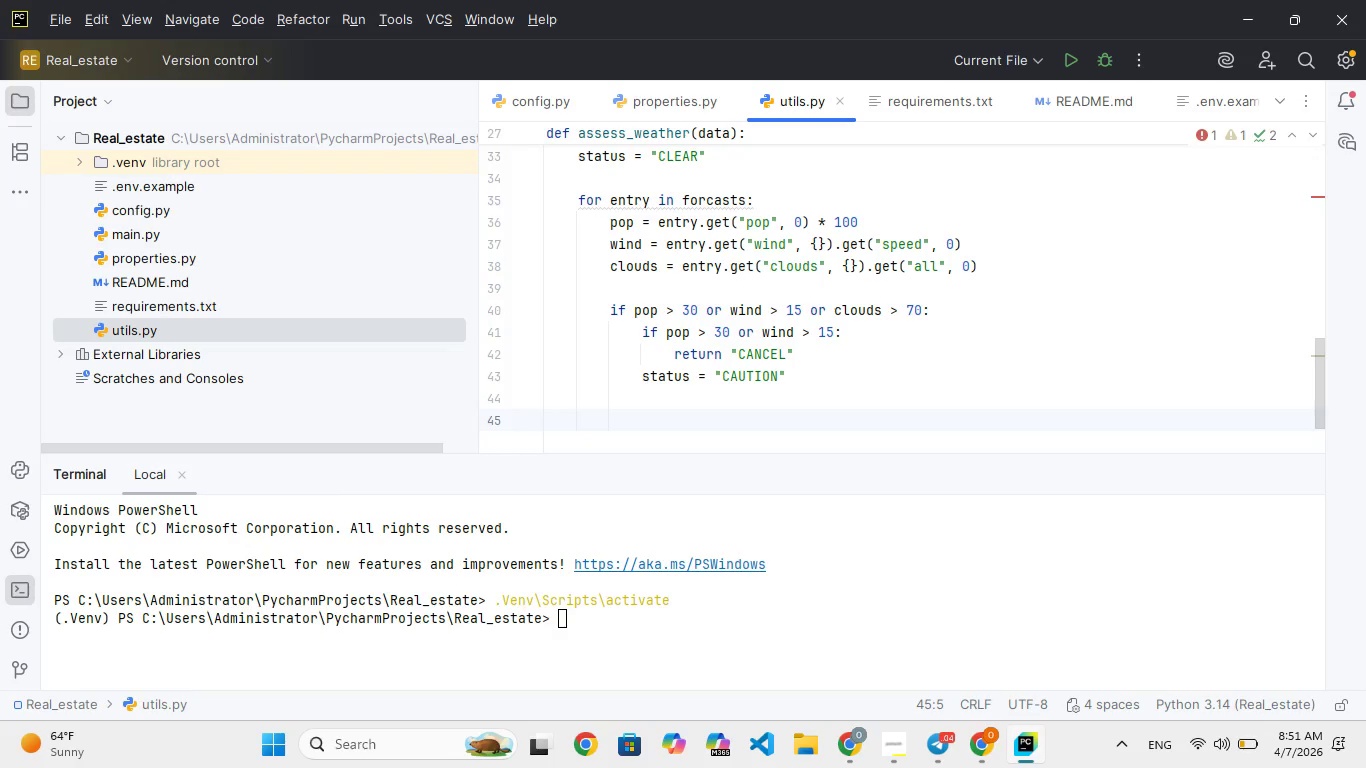 
scroll: coordinate [864, 333], scroll_direction: none, amount: 0.0
 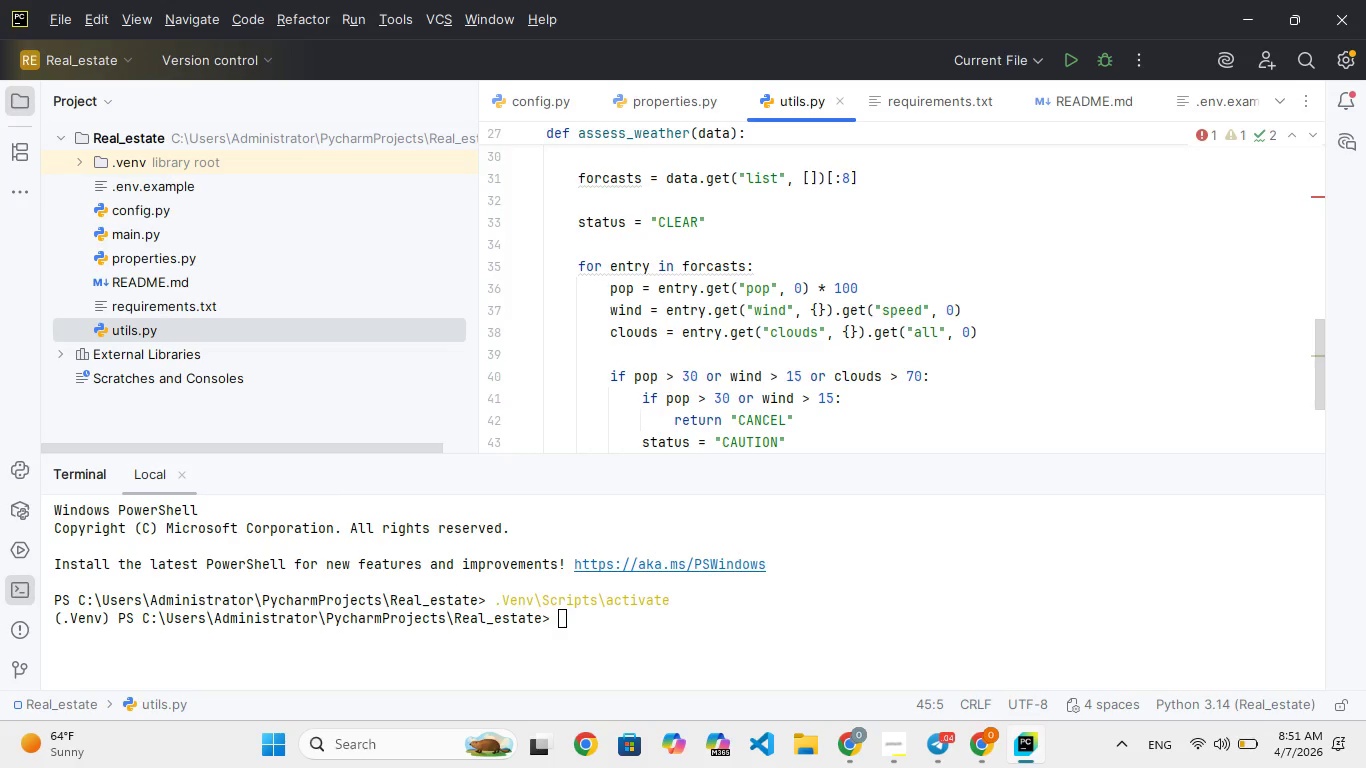 
scroll: coordinate [864, 333], scroll_direction: down, amount: 9.0
 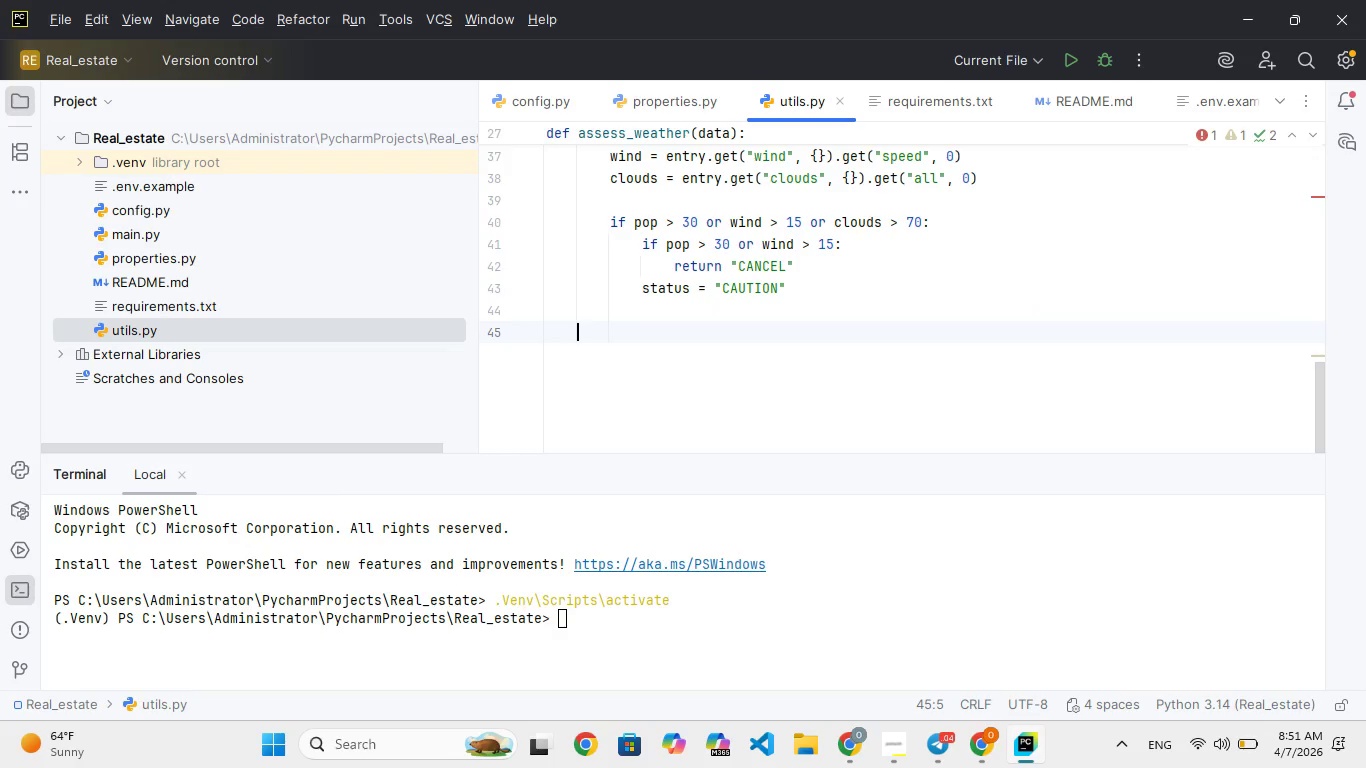 
type(RTIRN)
key(Backspace)
key(Backspace)
key(Backspace)
key(Backspace)
key(Backspace)
key(Backspace)
type(retur)
 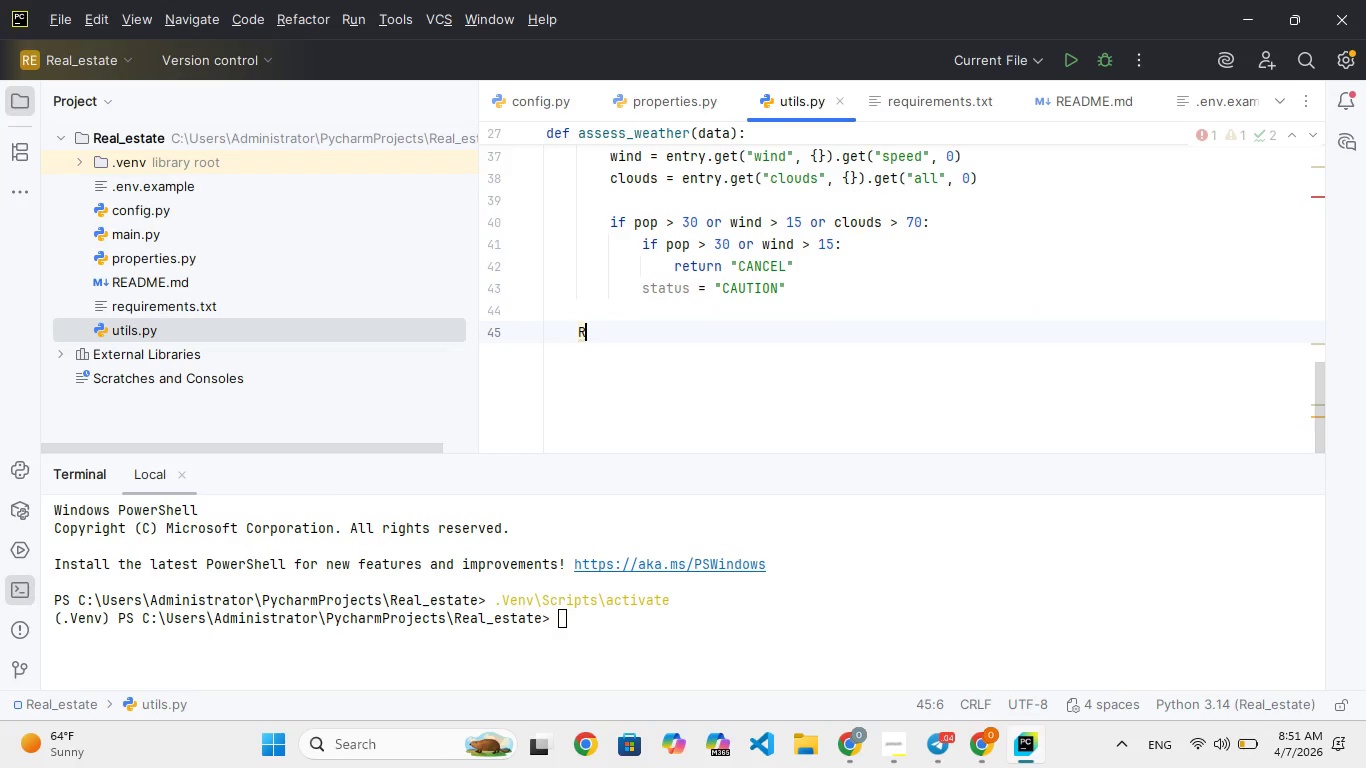 
hold_key(key=N, duration=0.41)
 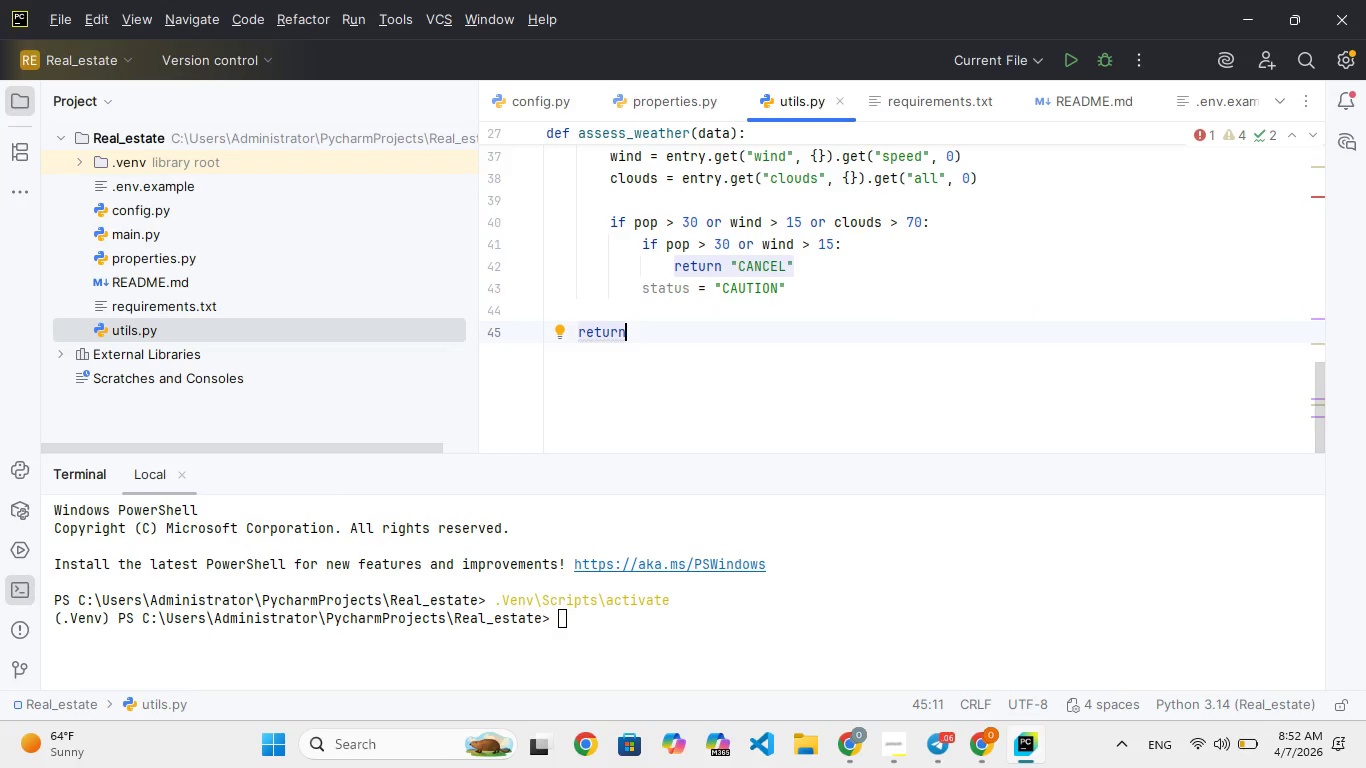 
wait(65.78)
 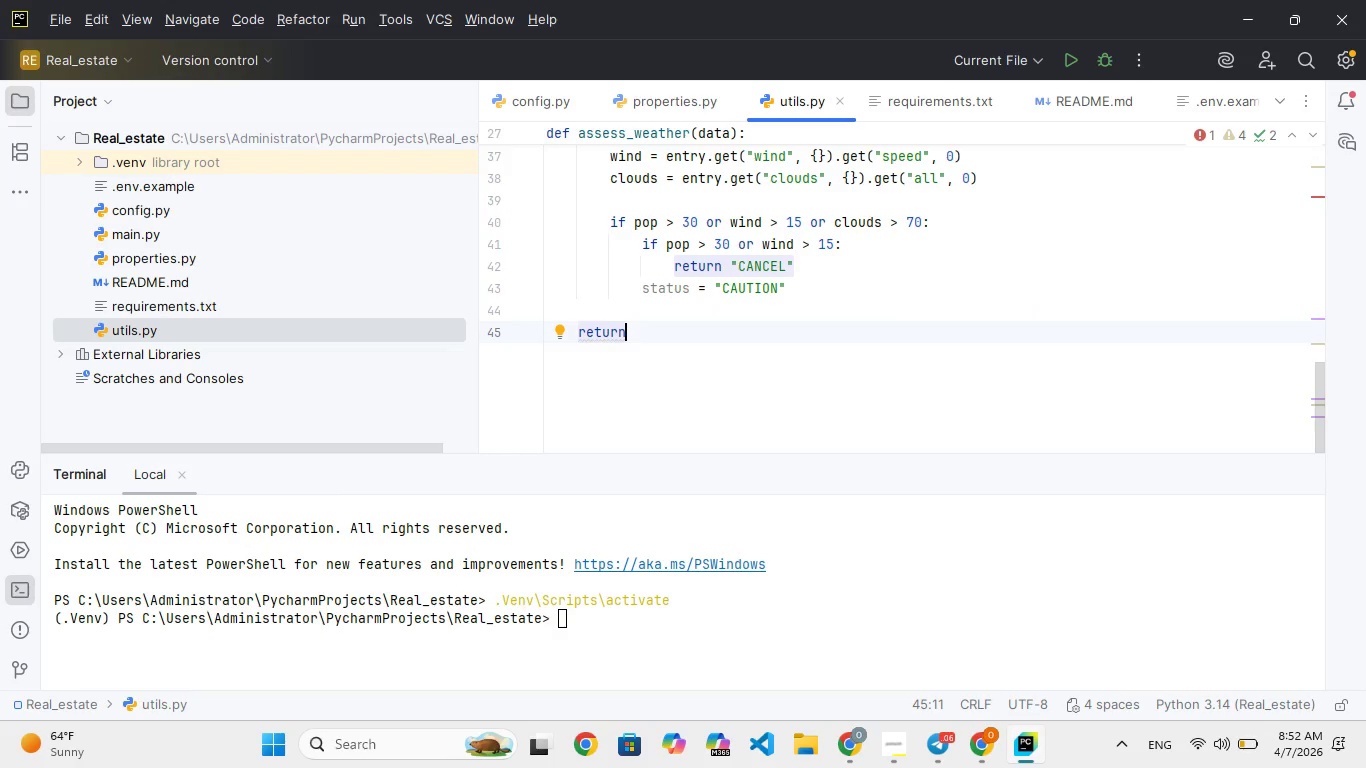 
key(Backspace)
key(Backspace)
key(Backspace)
key(Backspace)
key(Backspace)
type(etrun)
 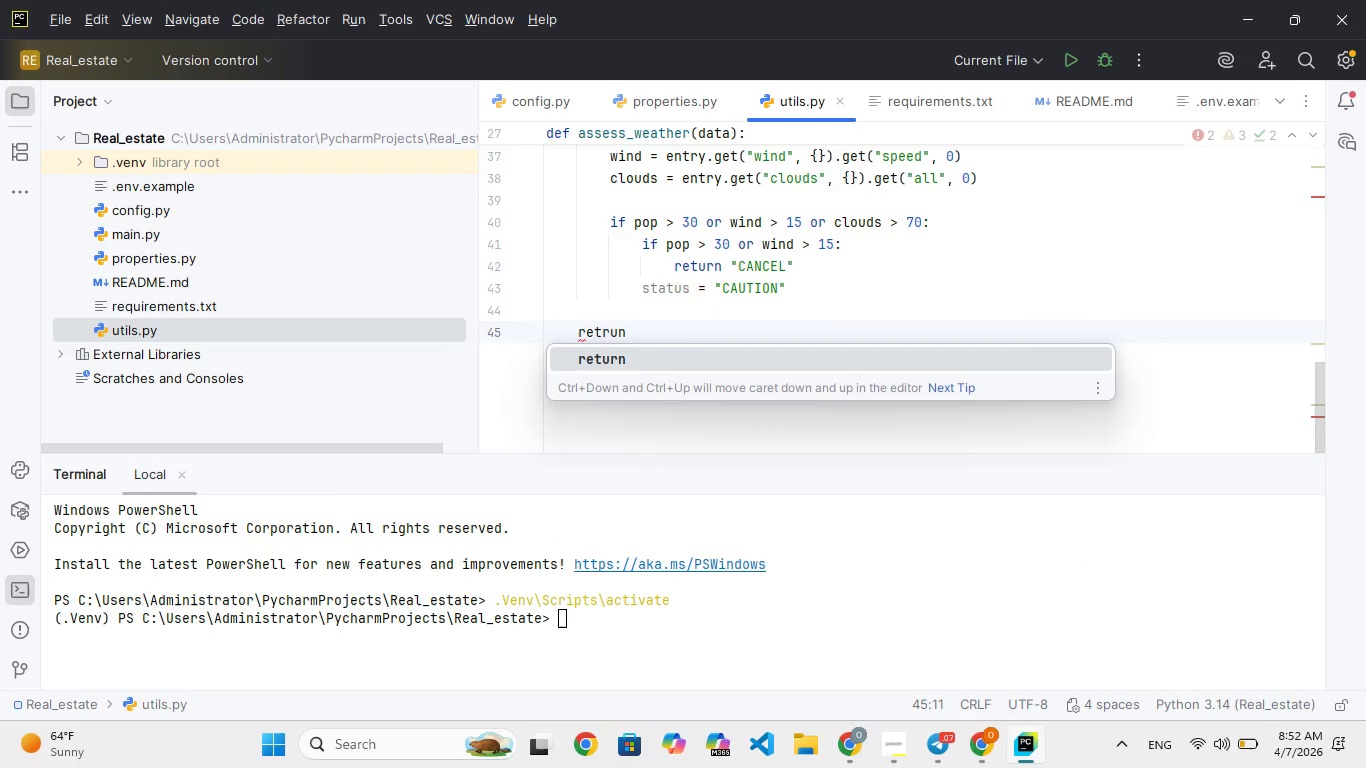 
key(Enter)
 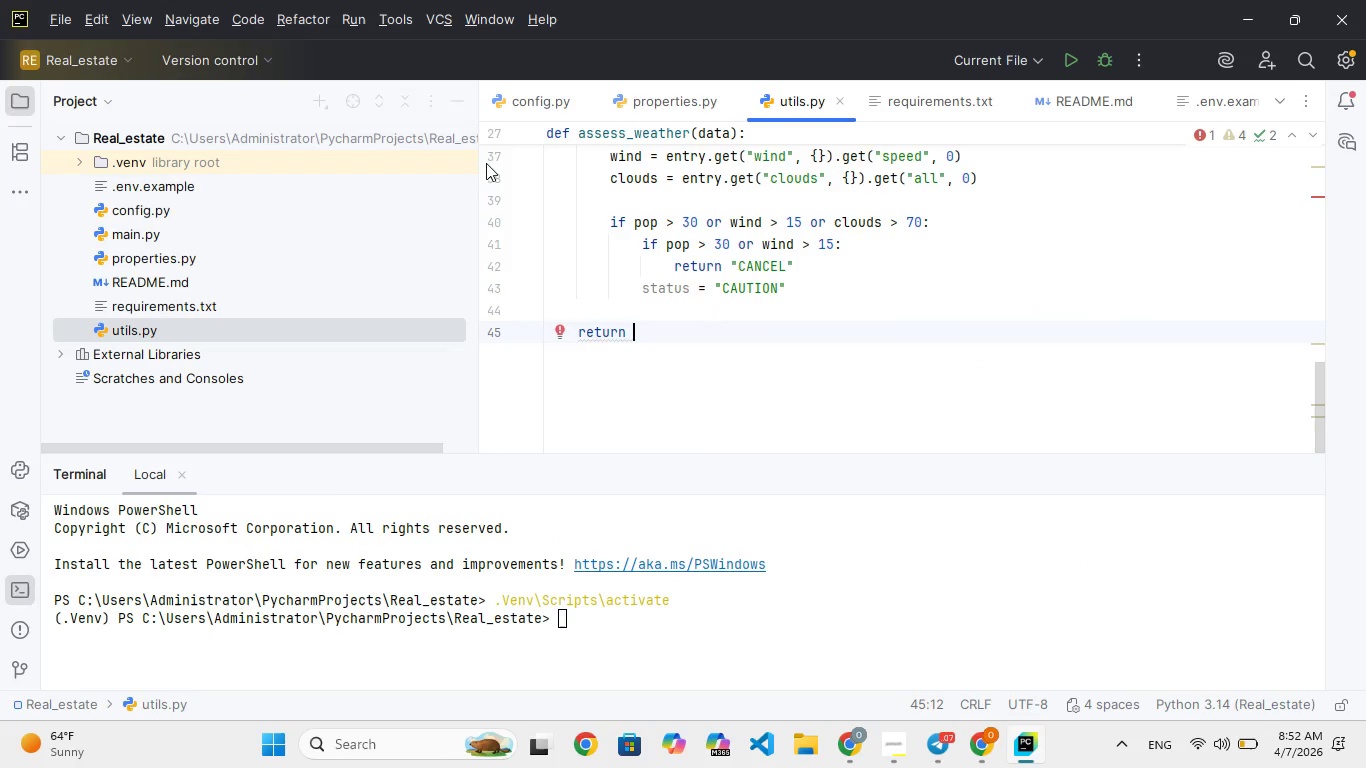 
scroll: coordinate [660, 420], scroll_direction: up, amount: 19.0
 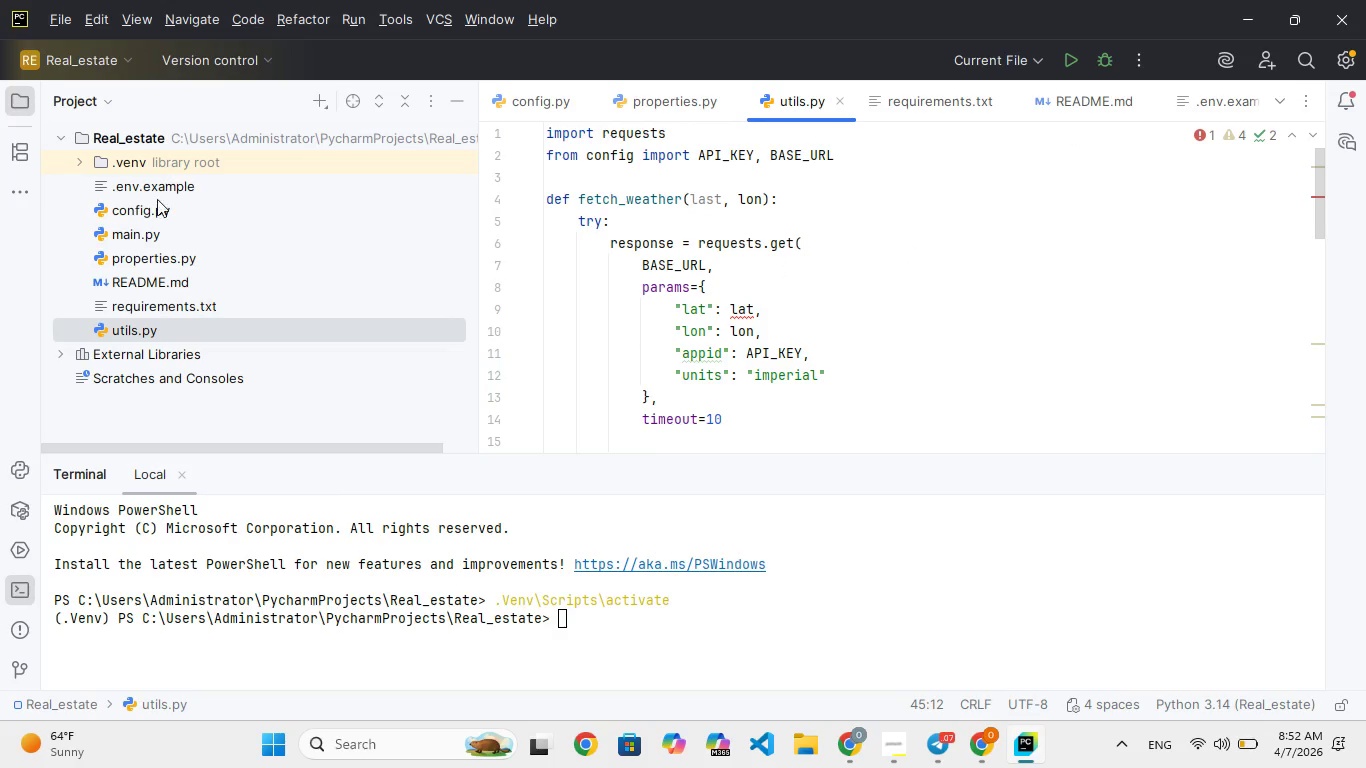 
wait(5.07)
 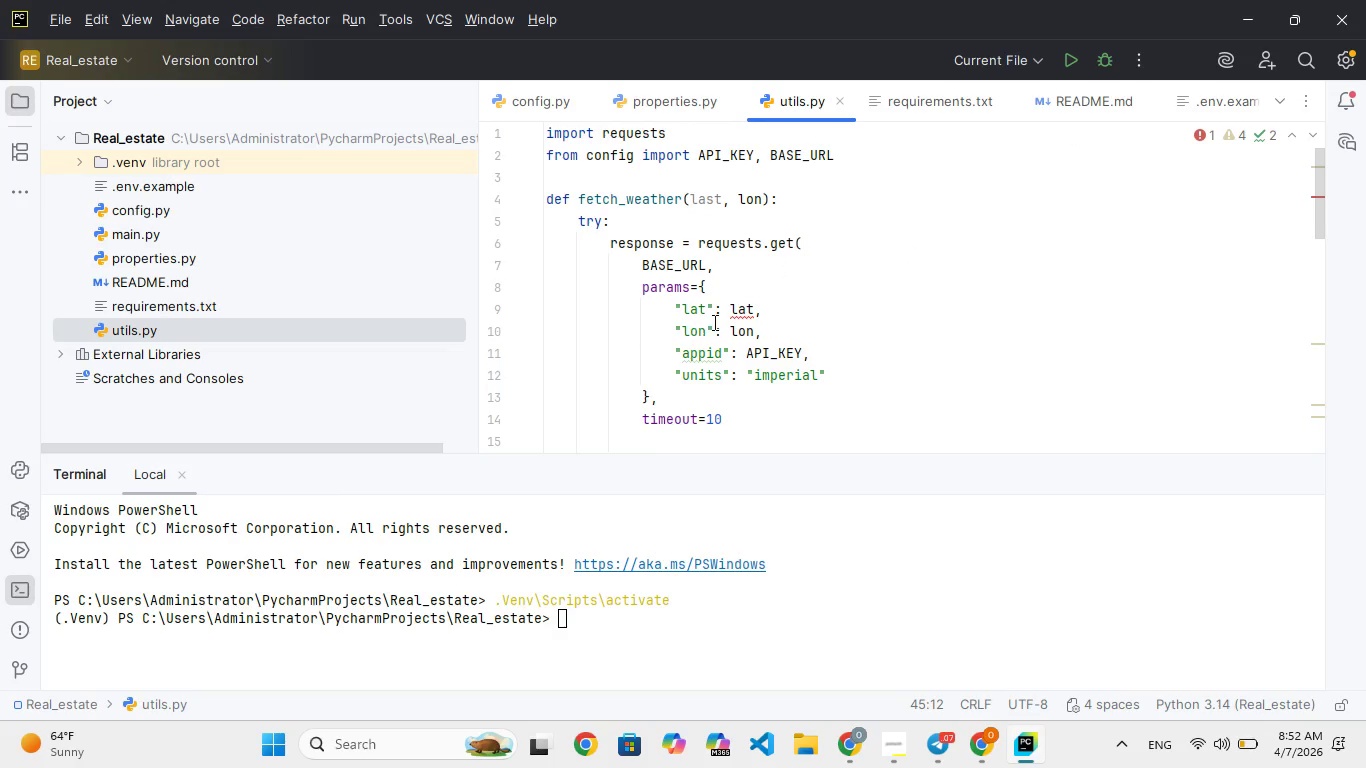 
double_click([171, 250])
 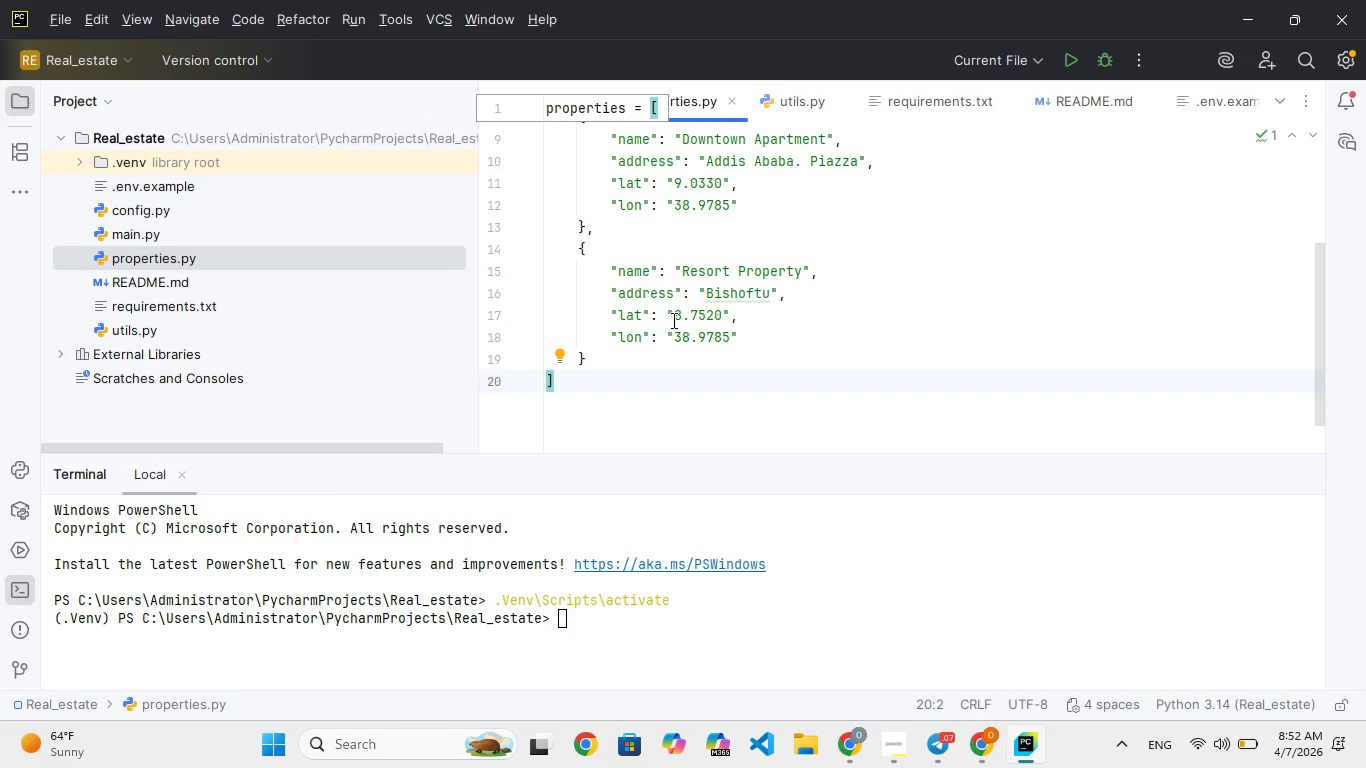 
scroll: coordinate [672, 320], scroll_direction: up, amount: 19.0
 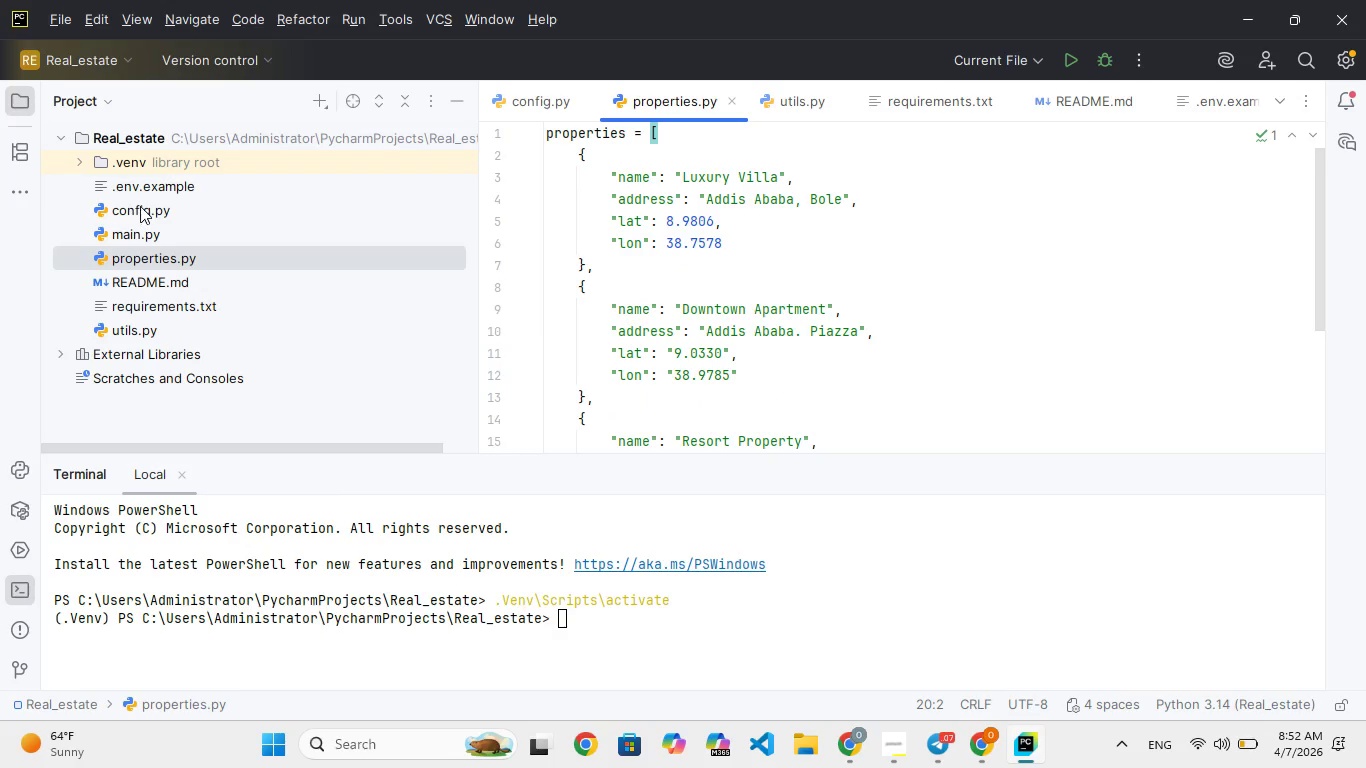 
double_click([140, 206])
 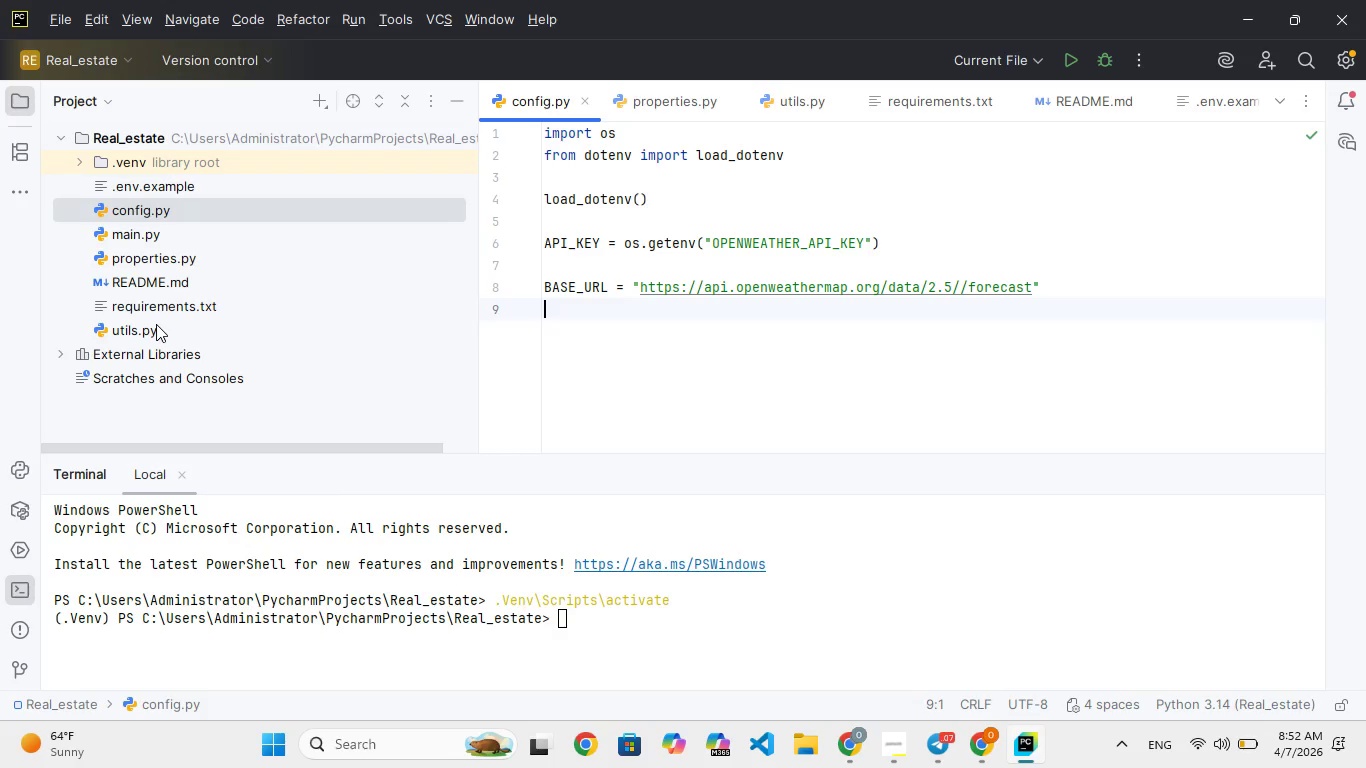 
wait(11.27)
 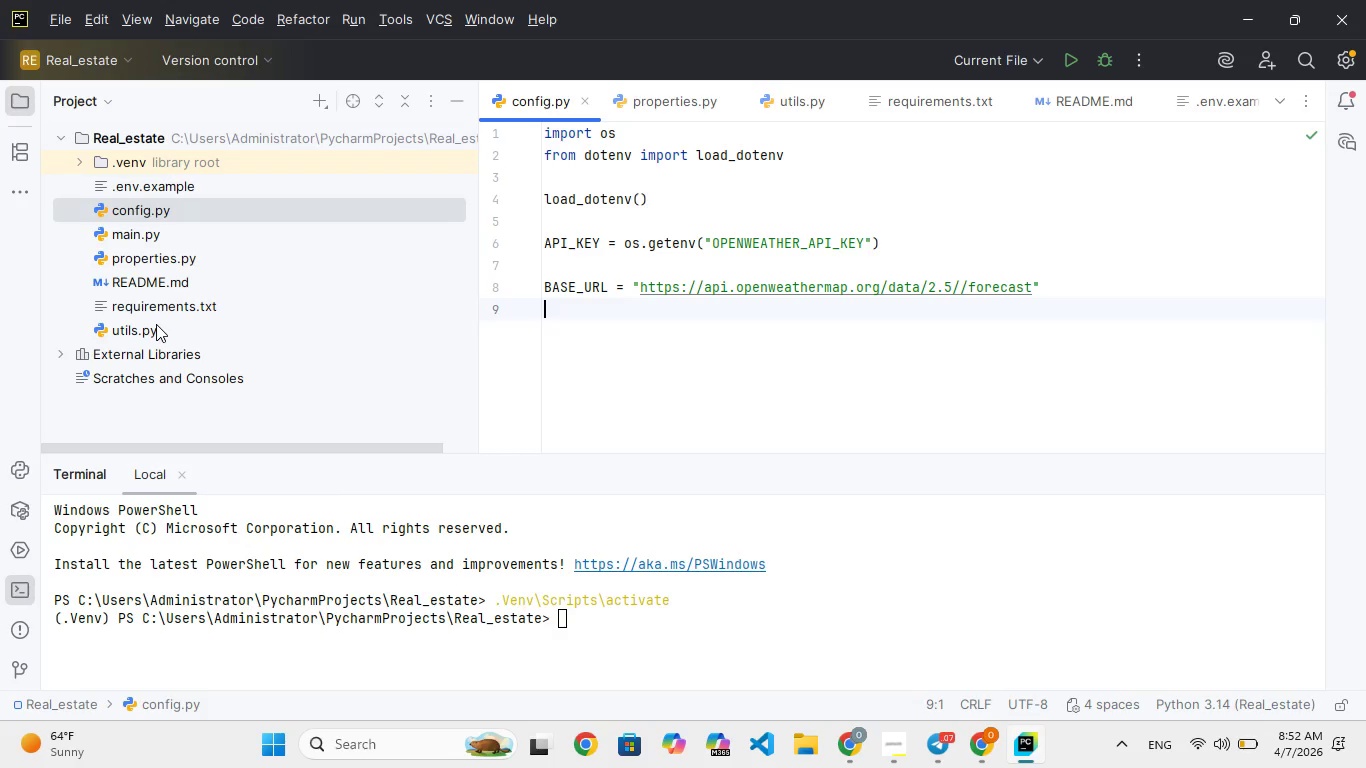 
left_click([318, 104])
 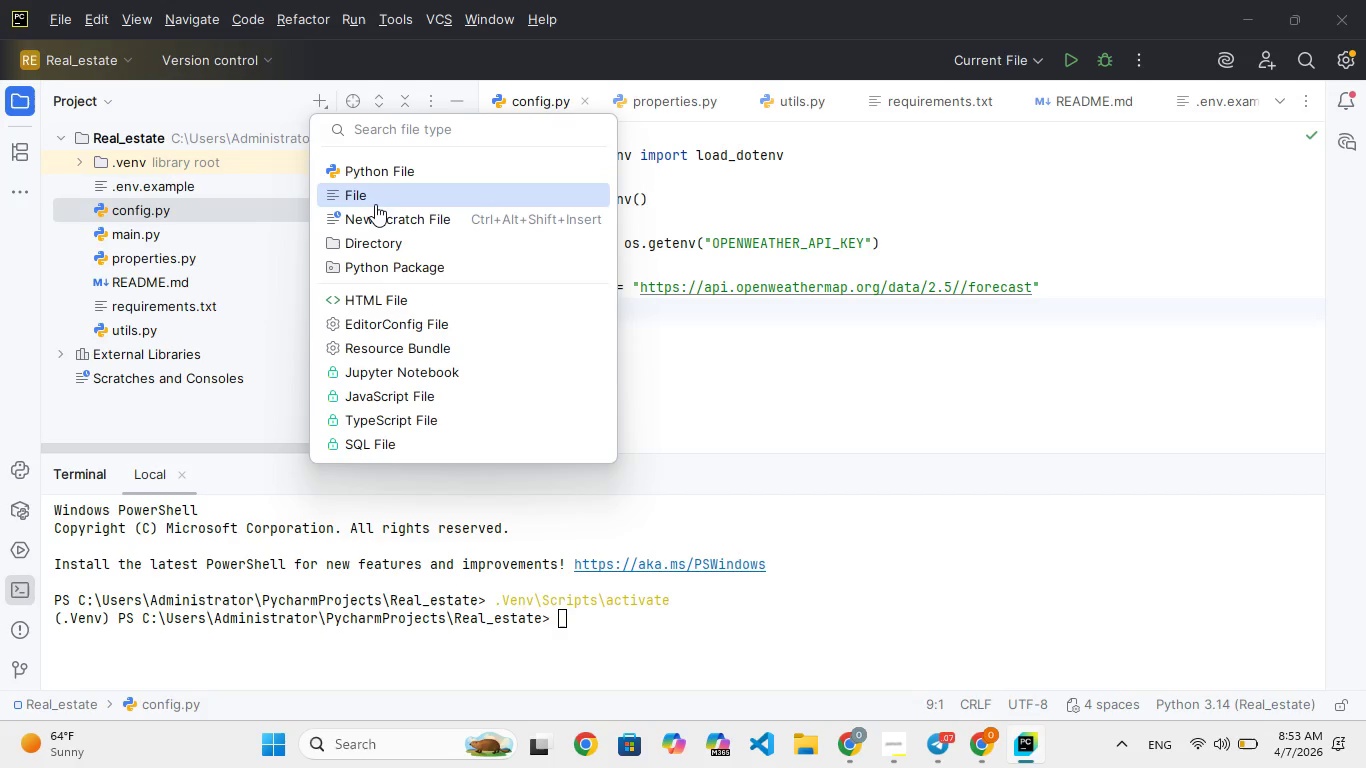 
wait(5.25)
 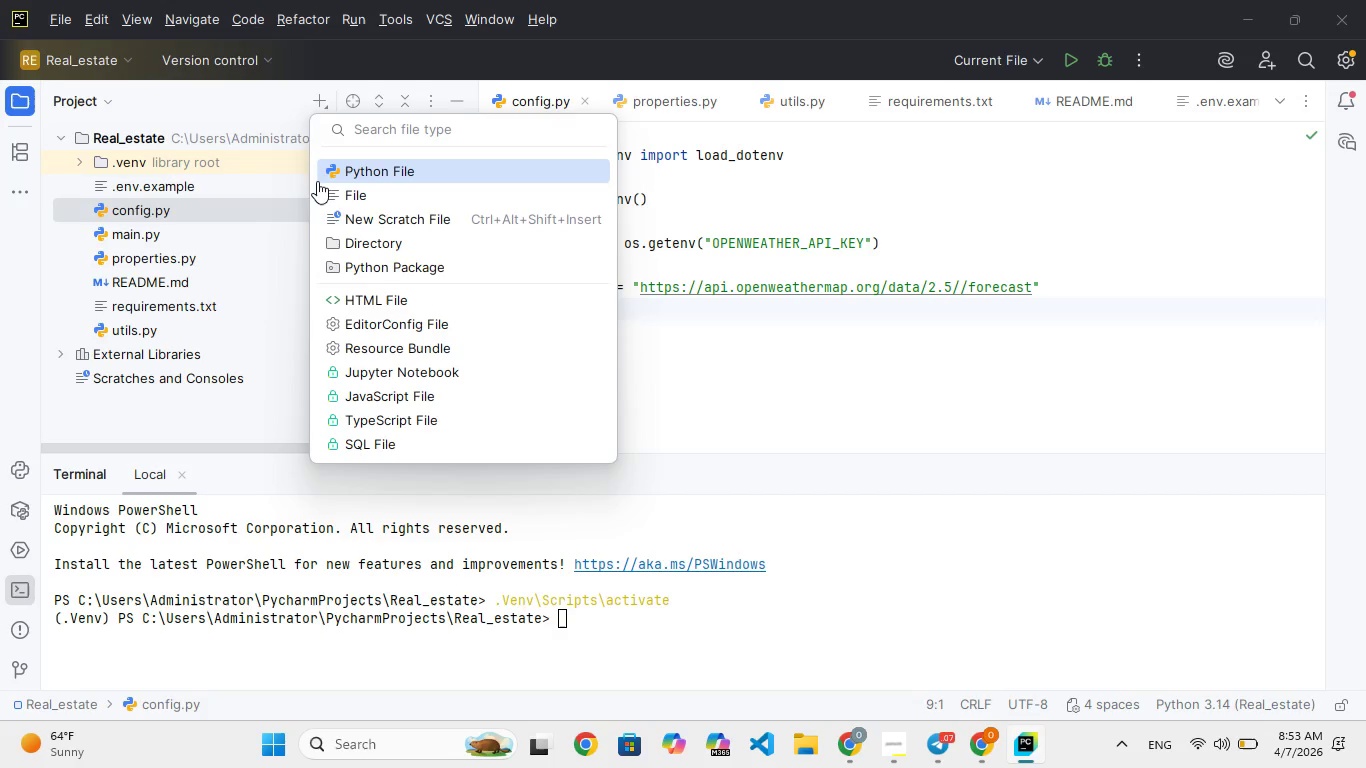 
left_click([375, 204])
 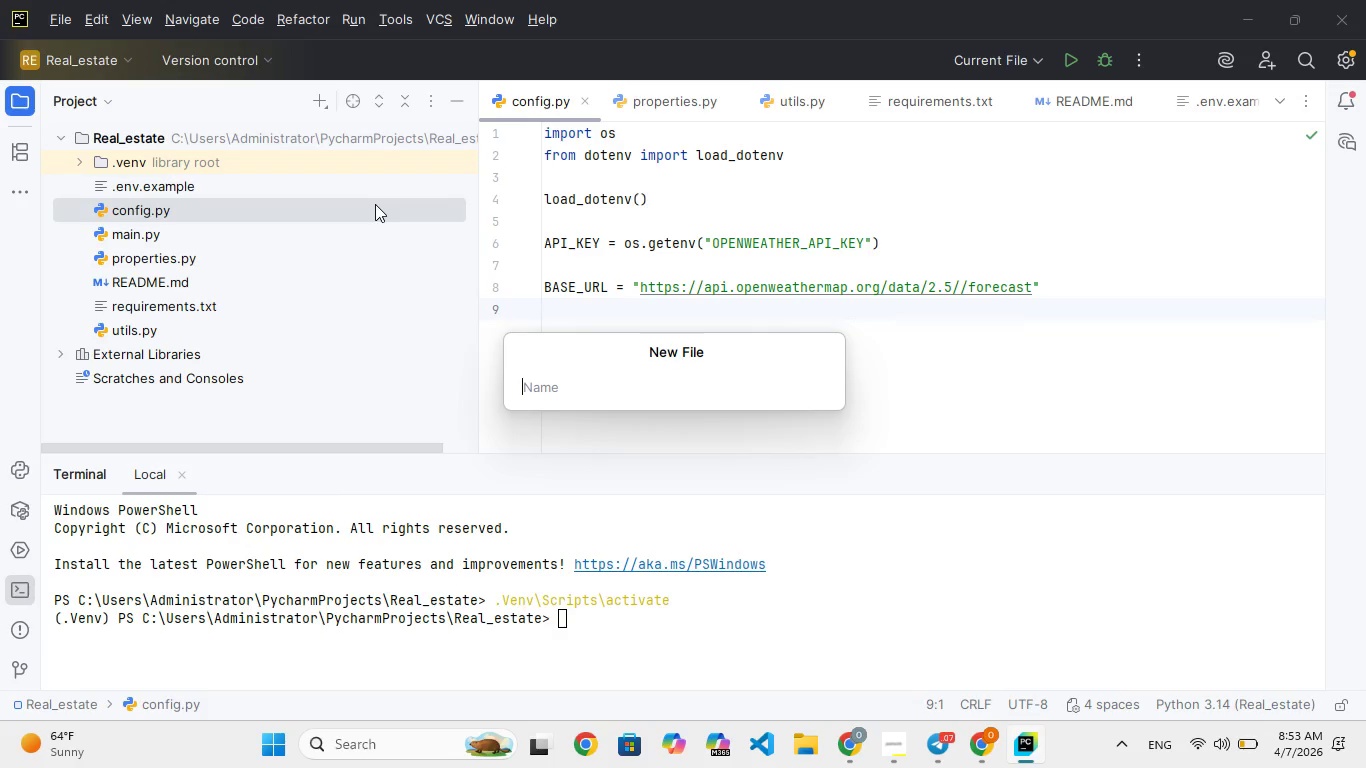 
type(.ev)
 